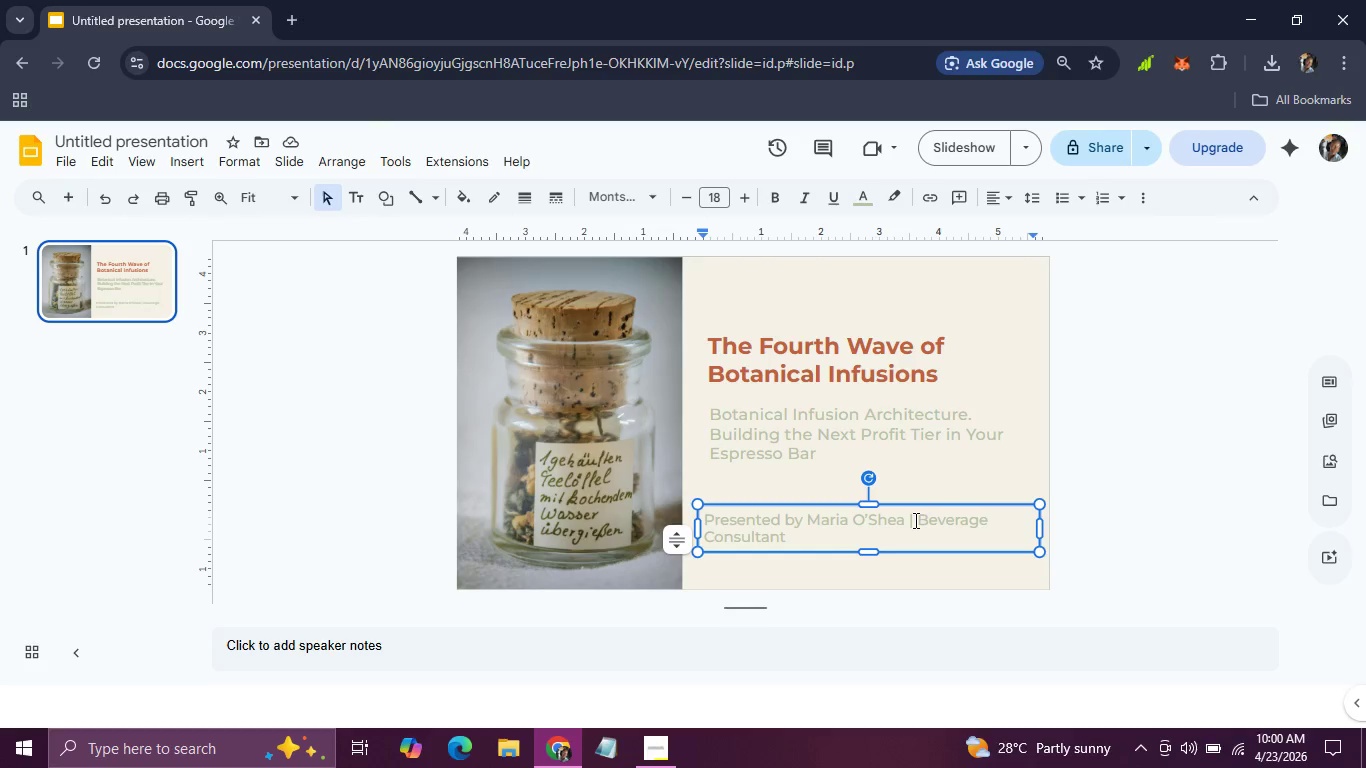 
left_click([914, 520])
 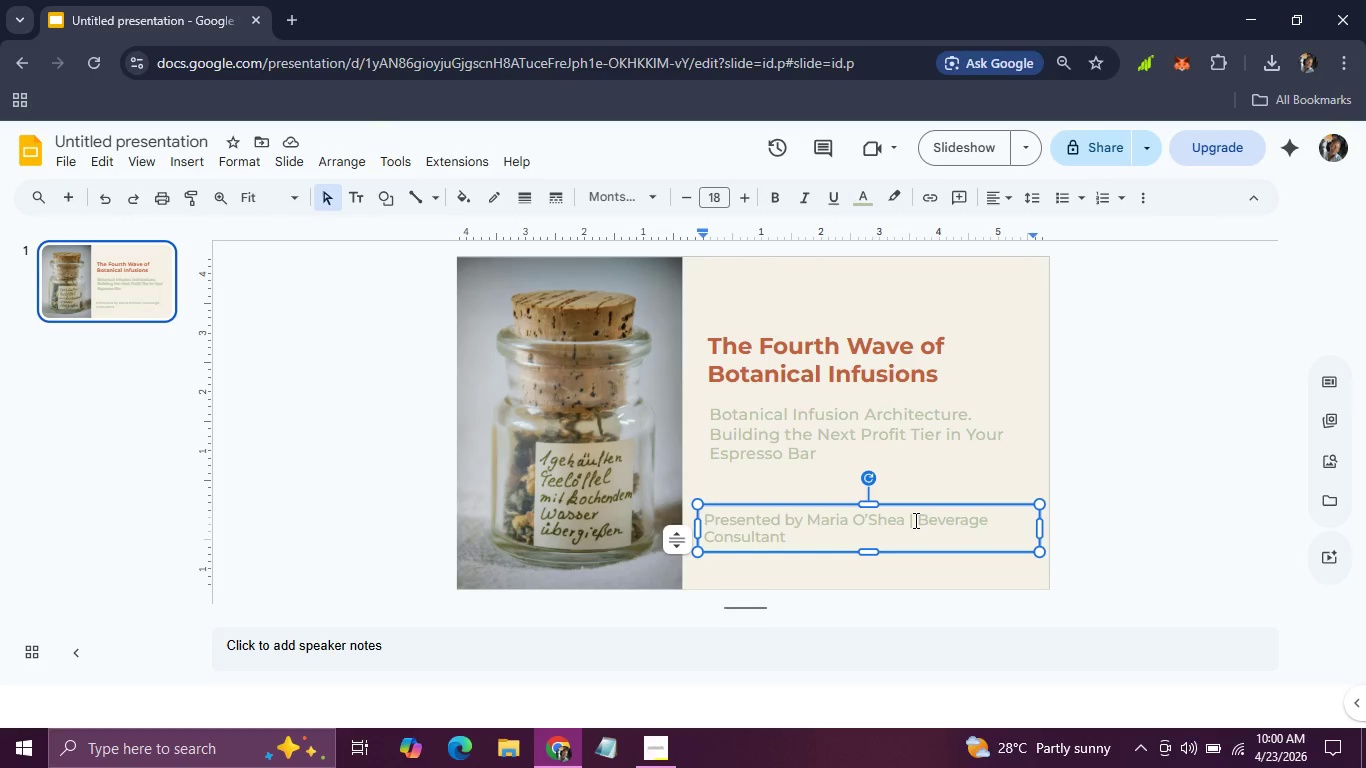 
key(Backspace)
 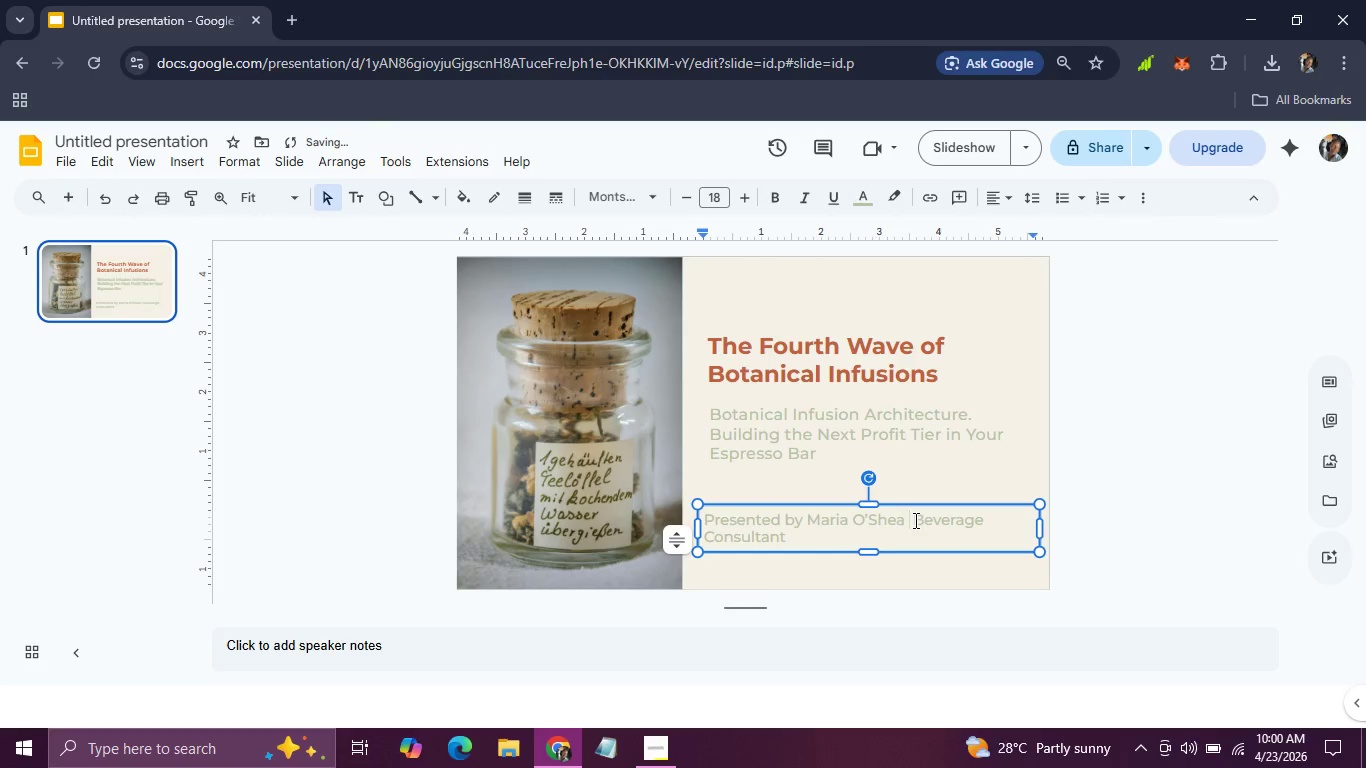 
key(Backspace)
 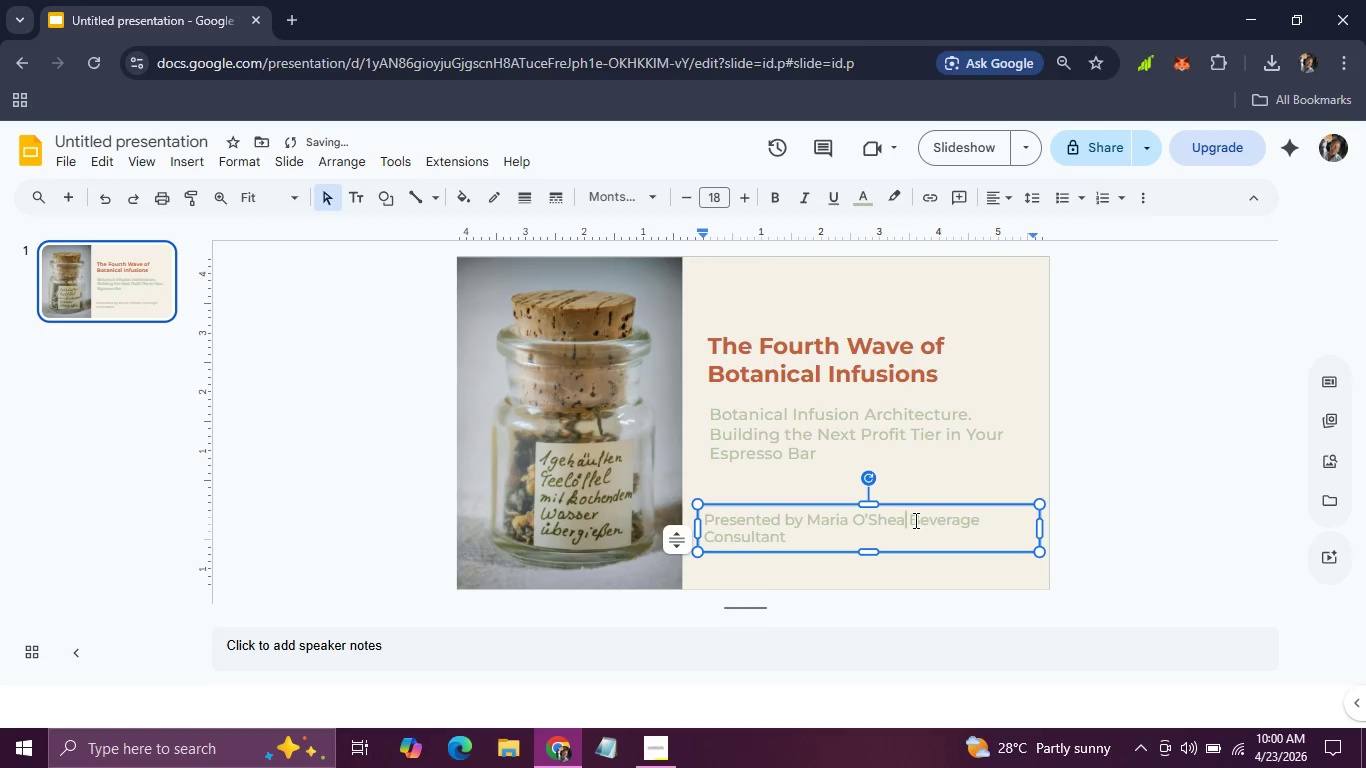 
key(Enter)
 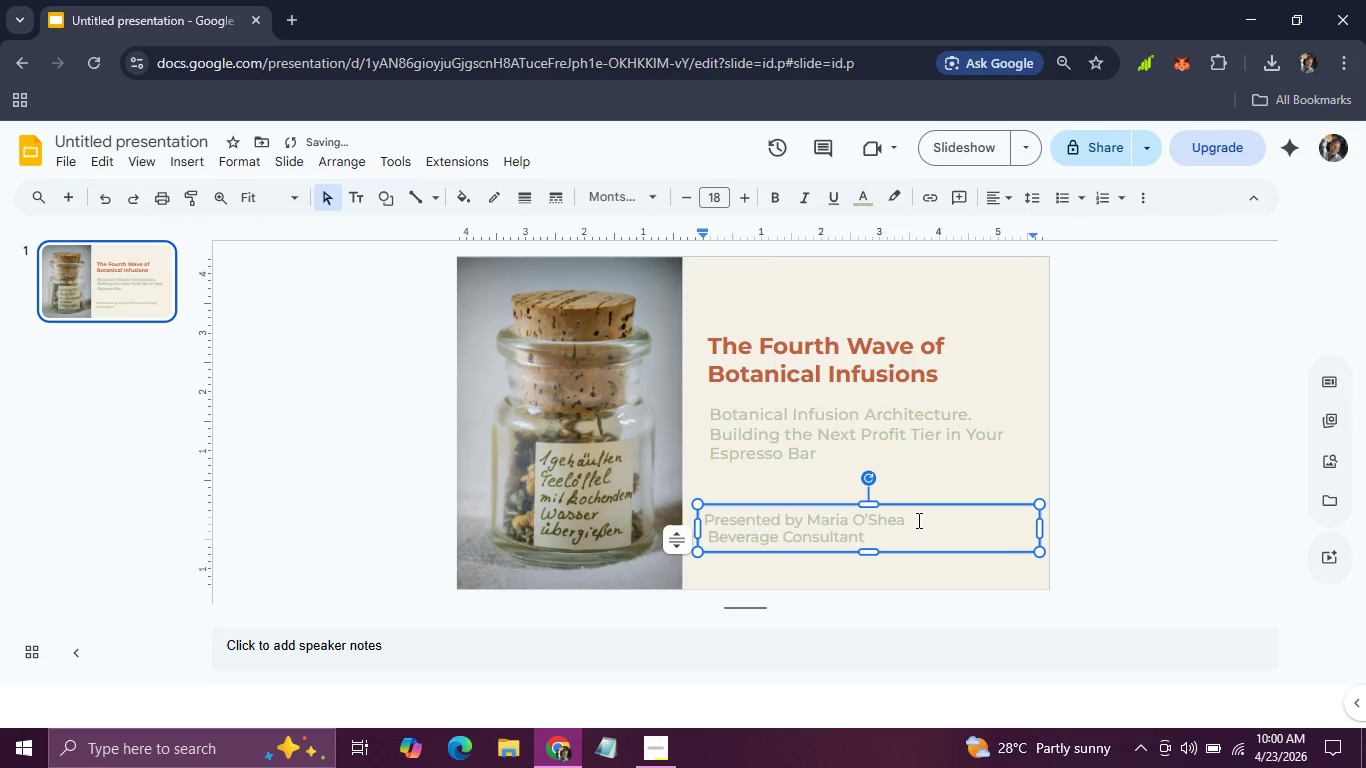 
hold_key(key=ArrowRight, duration=0.36)
 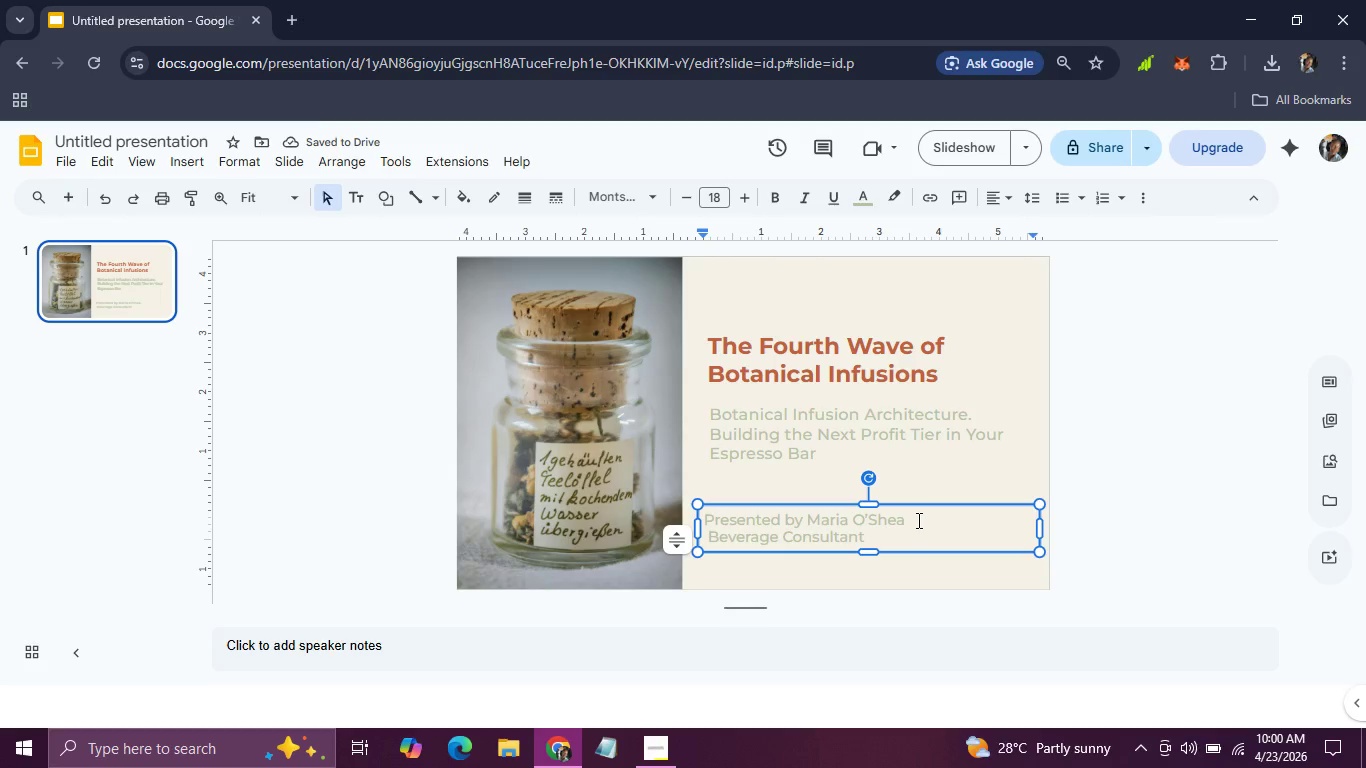 
key(Backspace)
 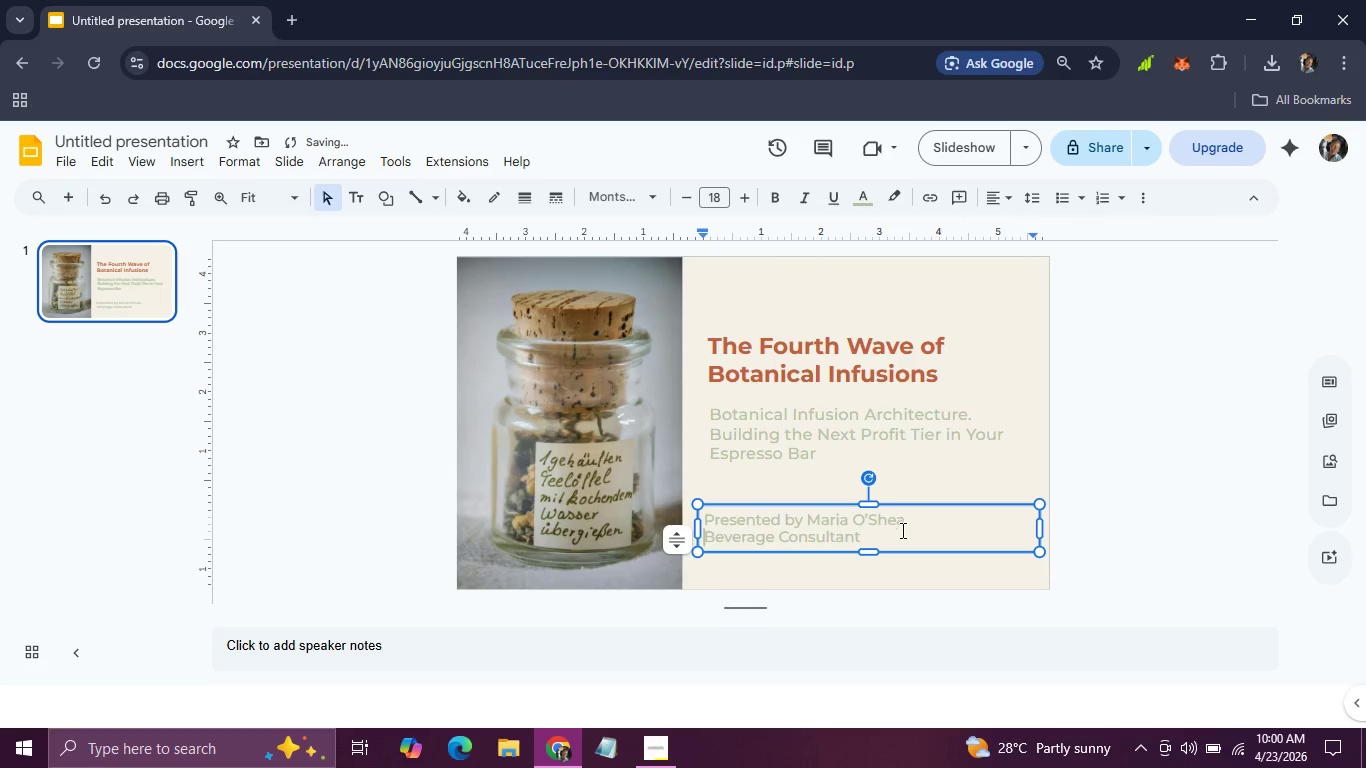 
left_click_drag(start_coordinate=[893, 535], to_coordinate=[701, 524])
 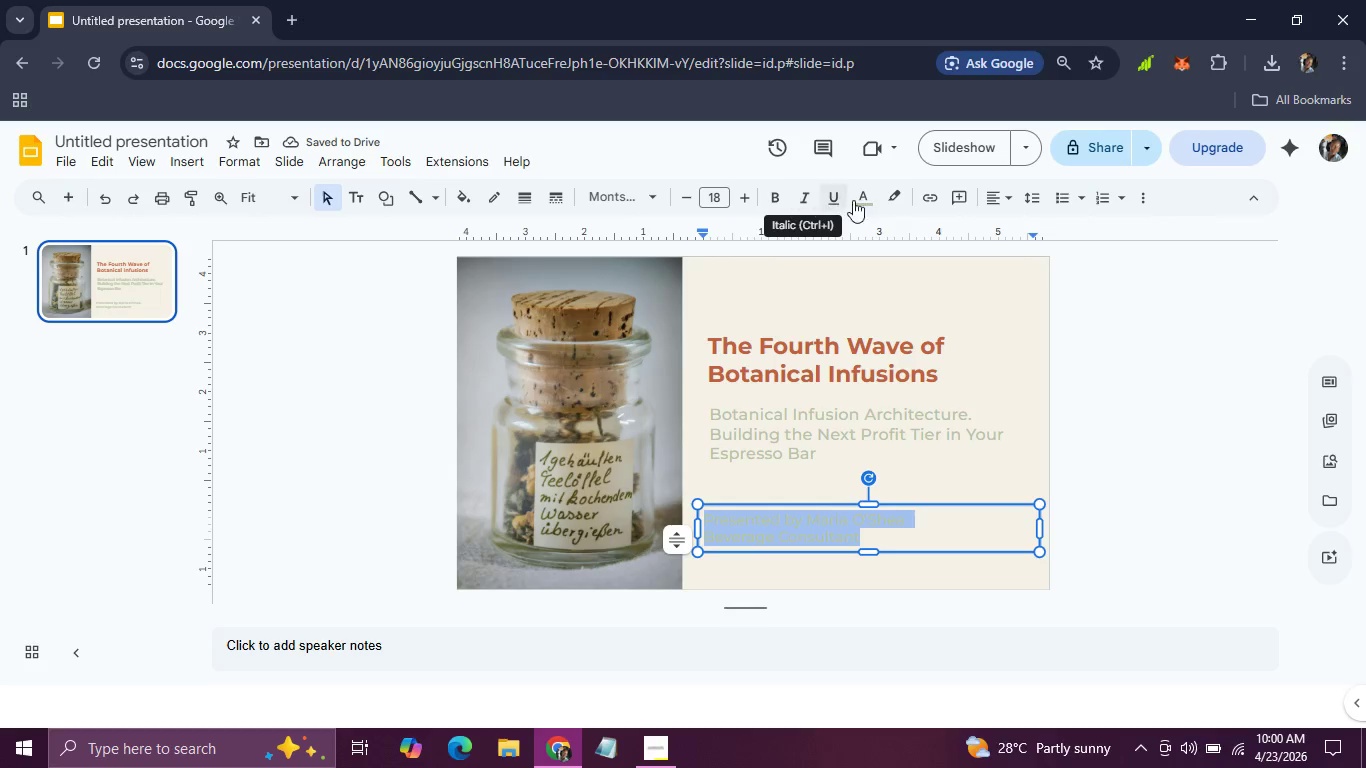 
left_click([869, 196])
 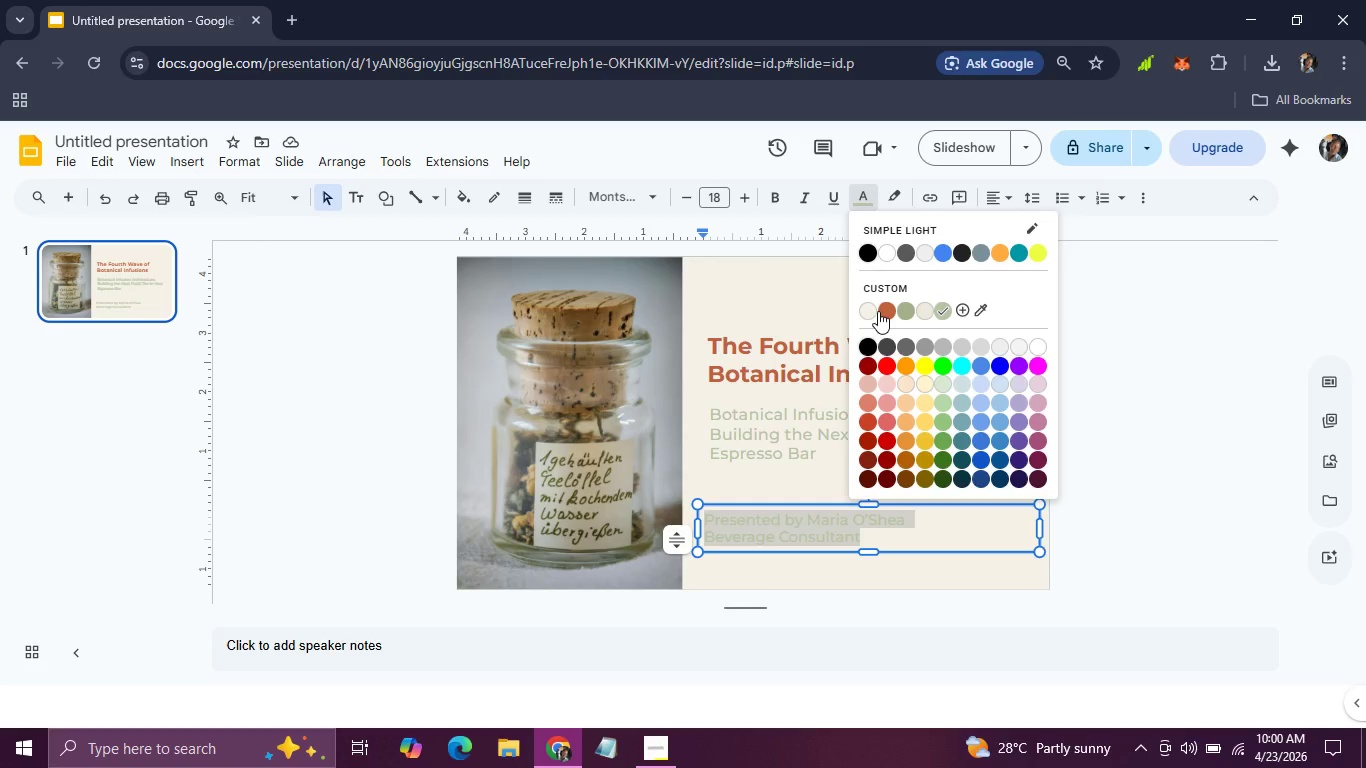 
left_click([879, 311])
 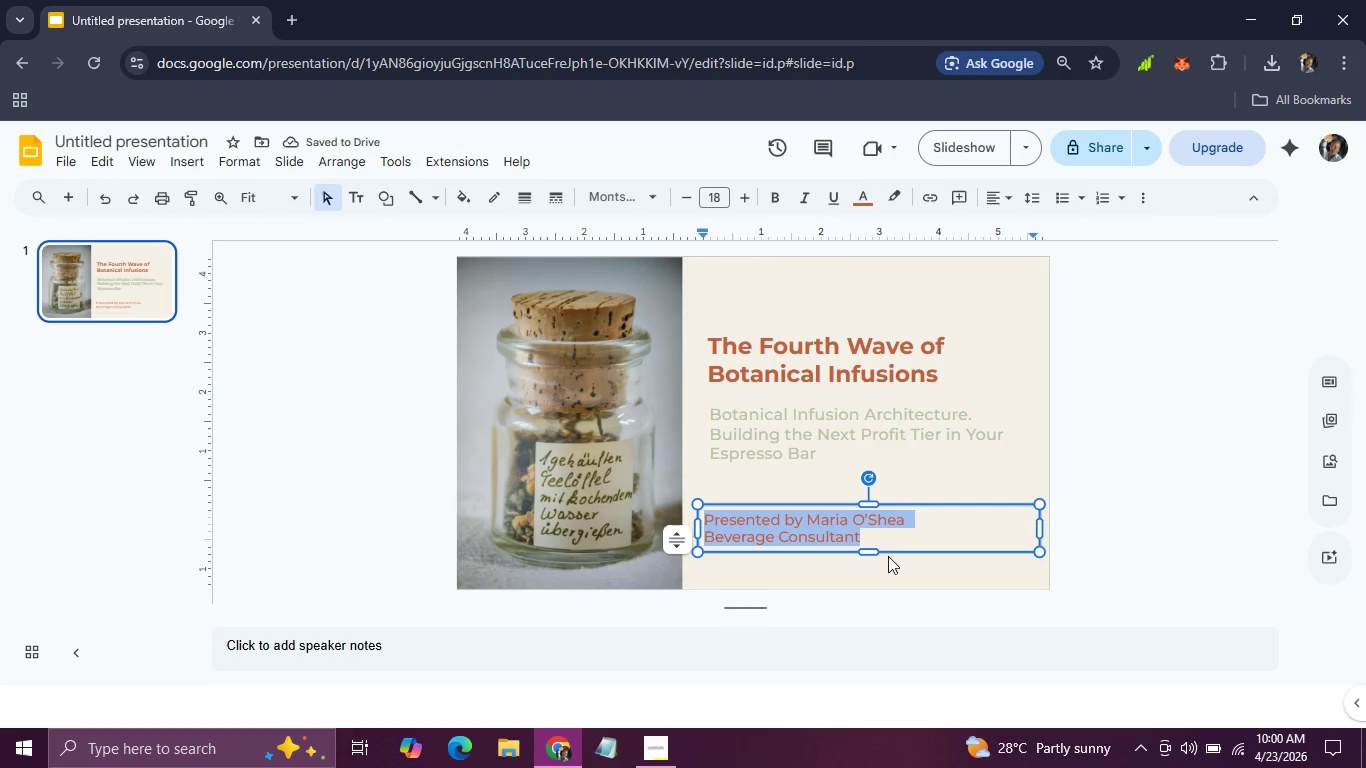 
left_click([879, 539])
 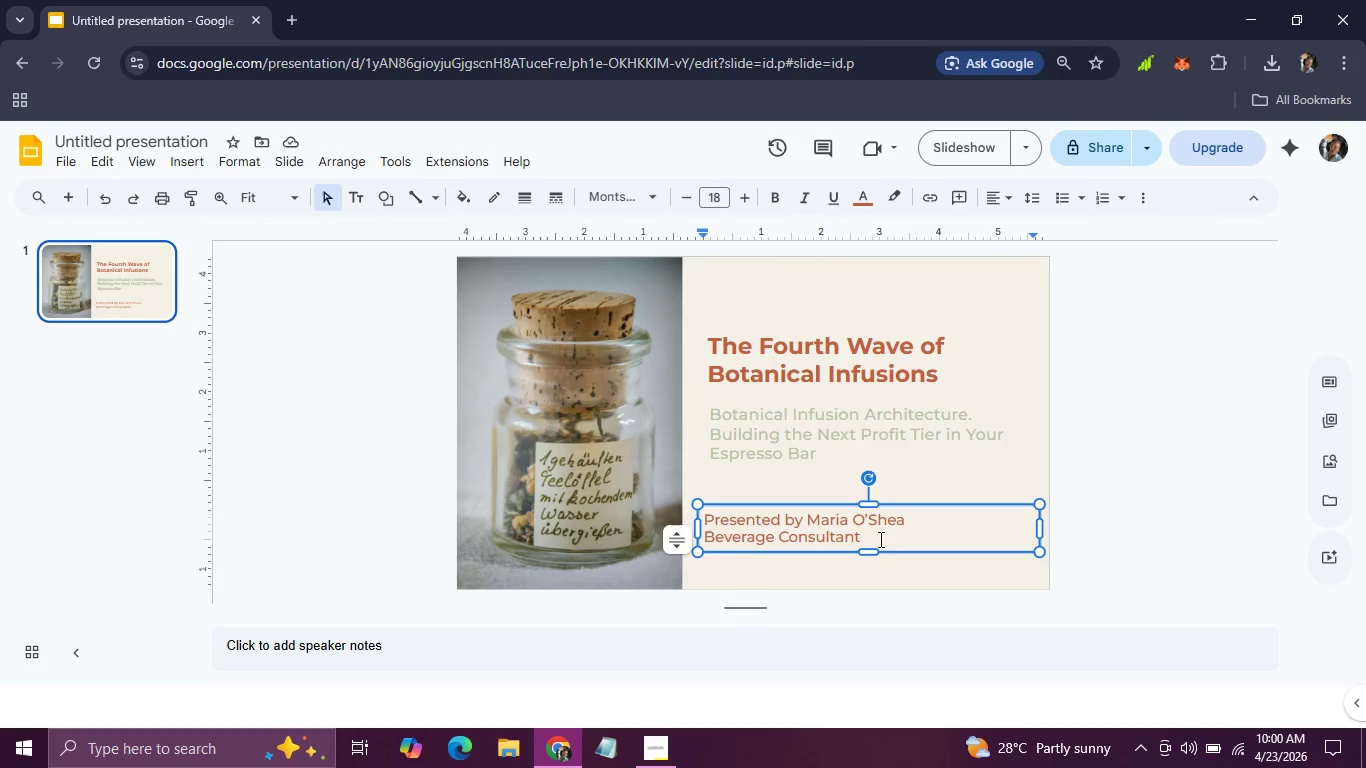 
key(Enter)
 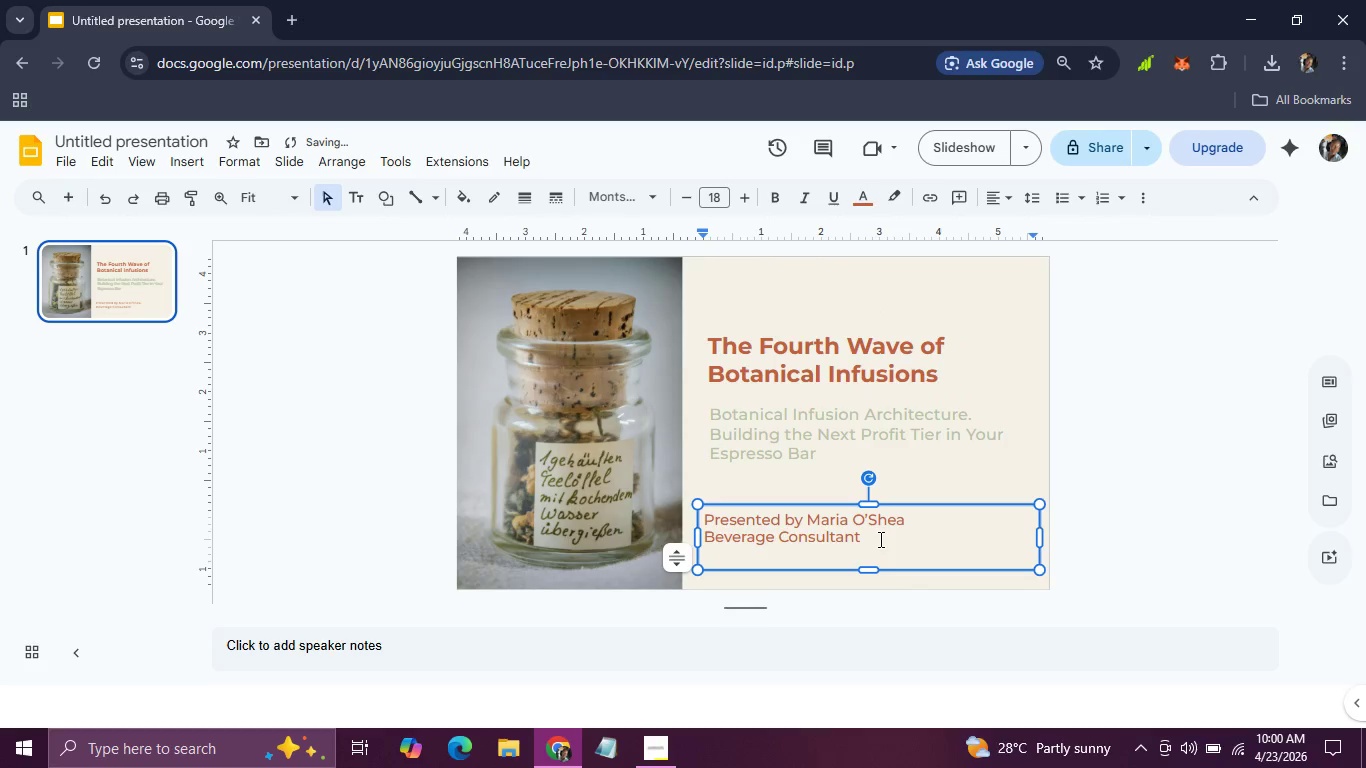 
type(Sre)
key(Backspace)
key(Backspace)
type(teep & Sip Summit)
 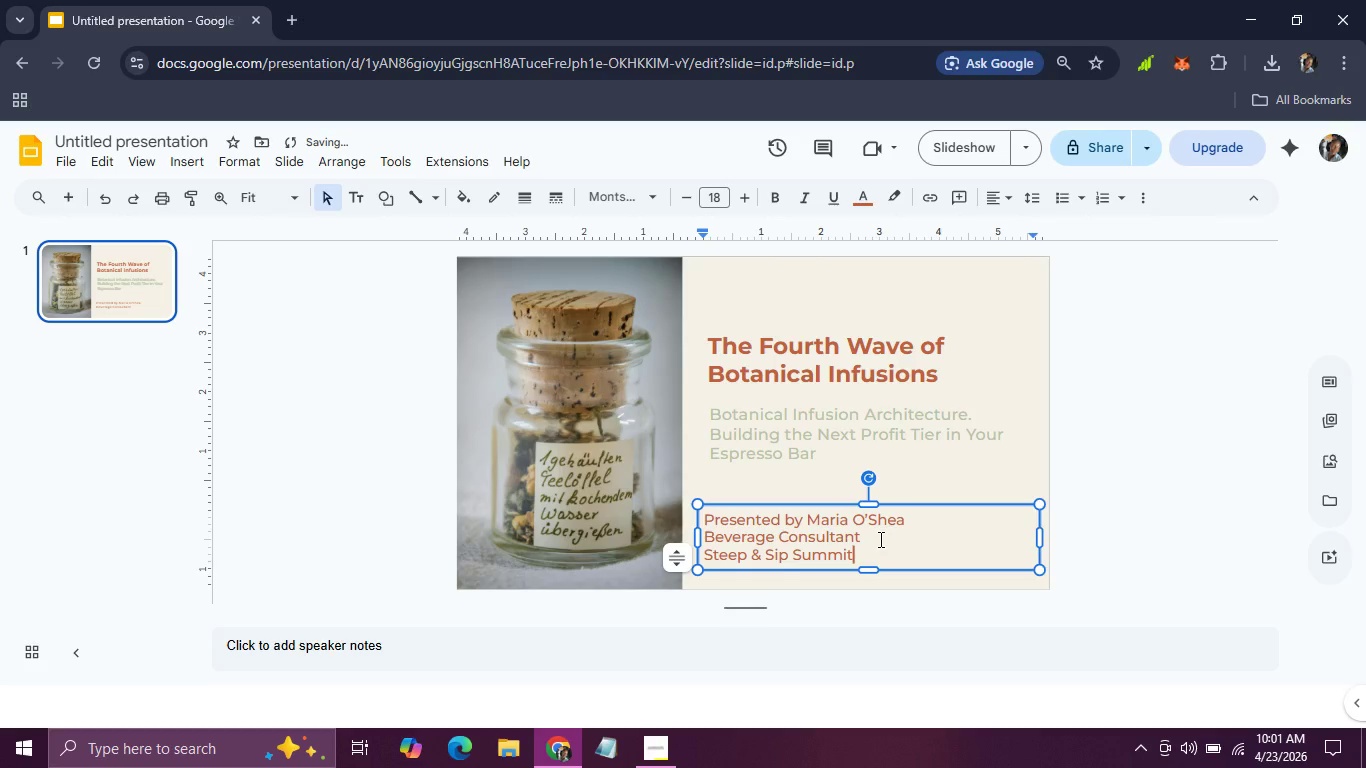 
left_click([1071, 472])
 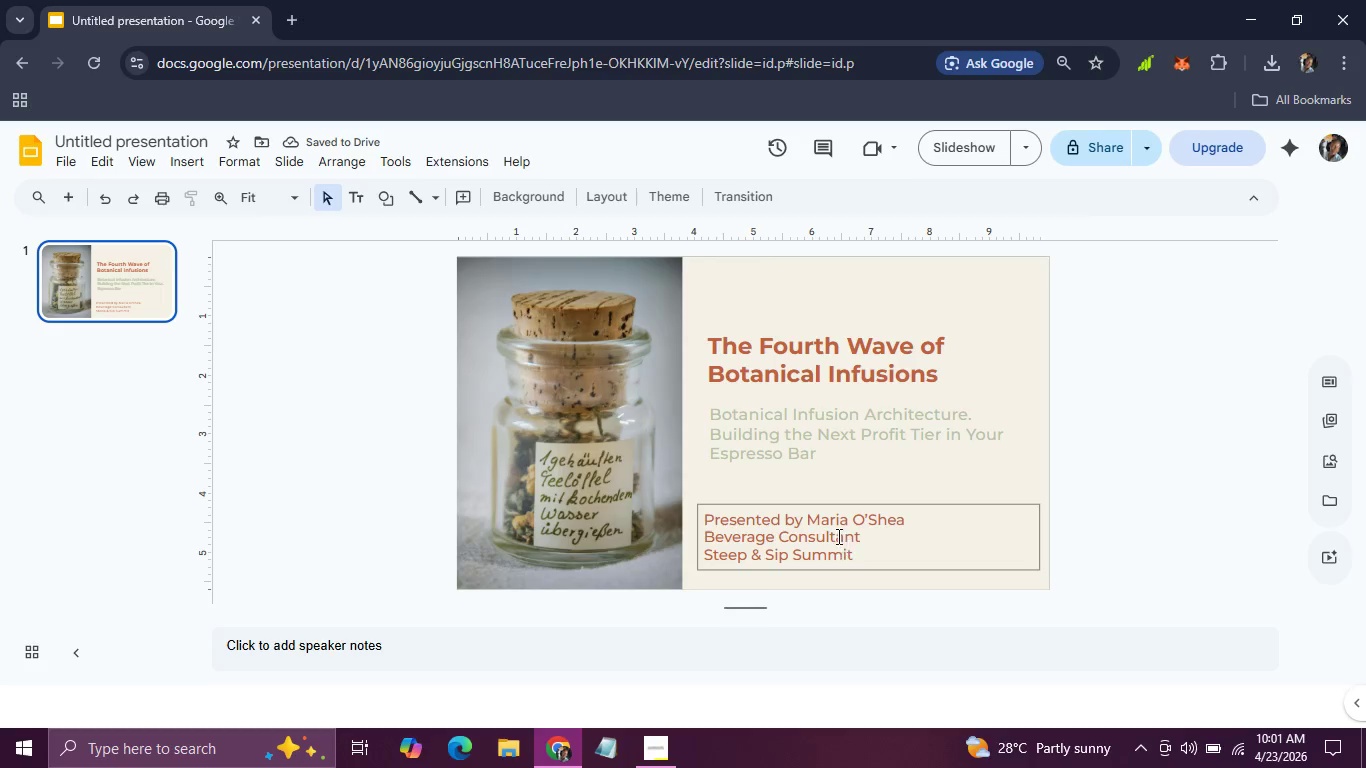 
left_click([836, 534])
 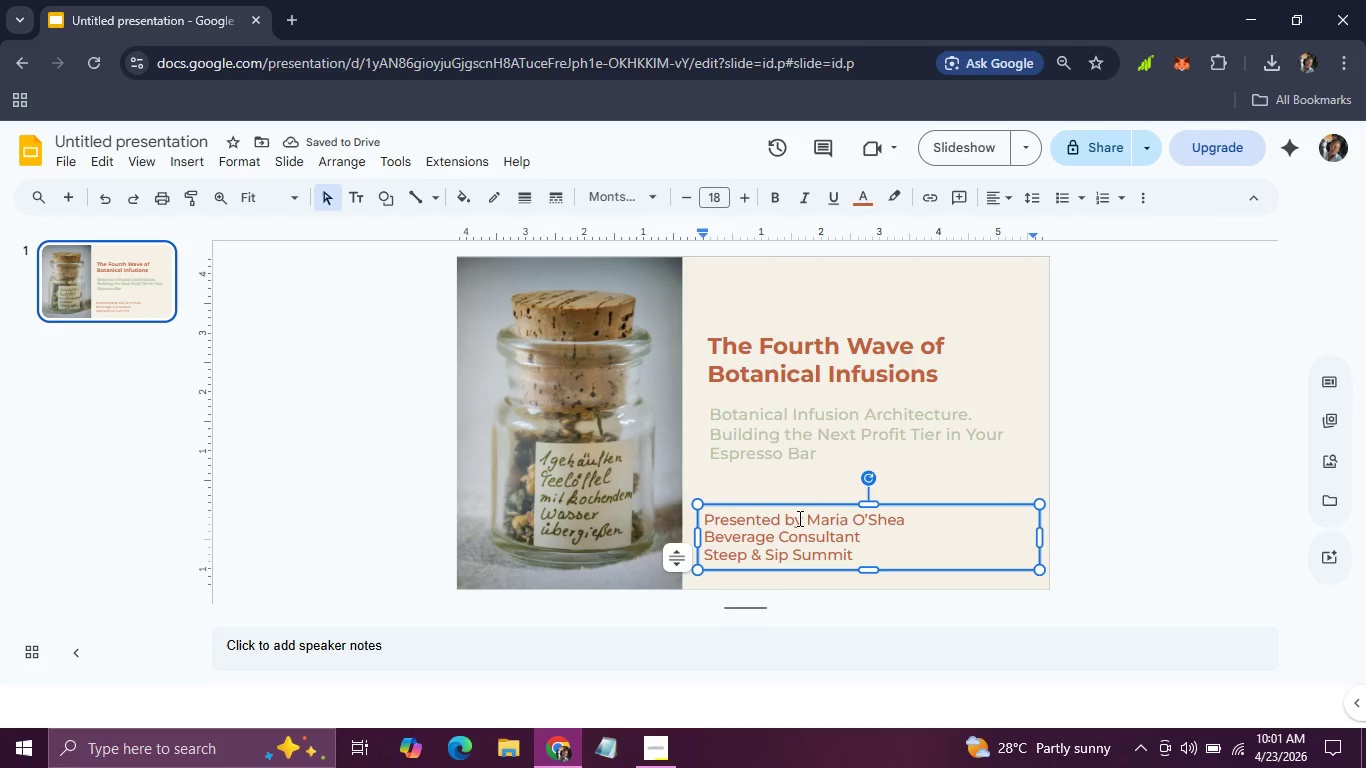 
left_click([798, 518])
 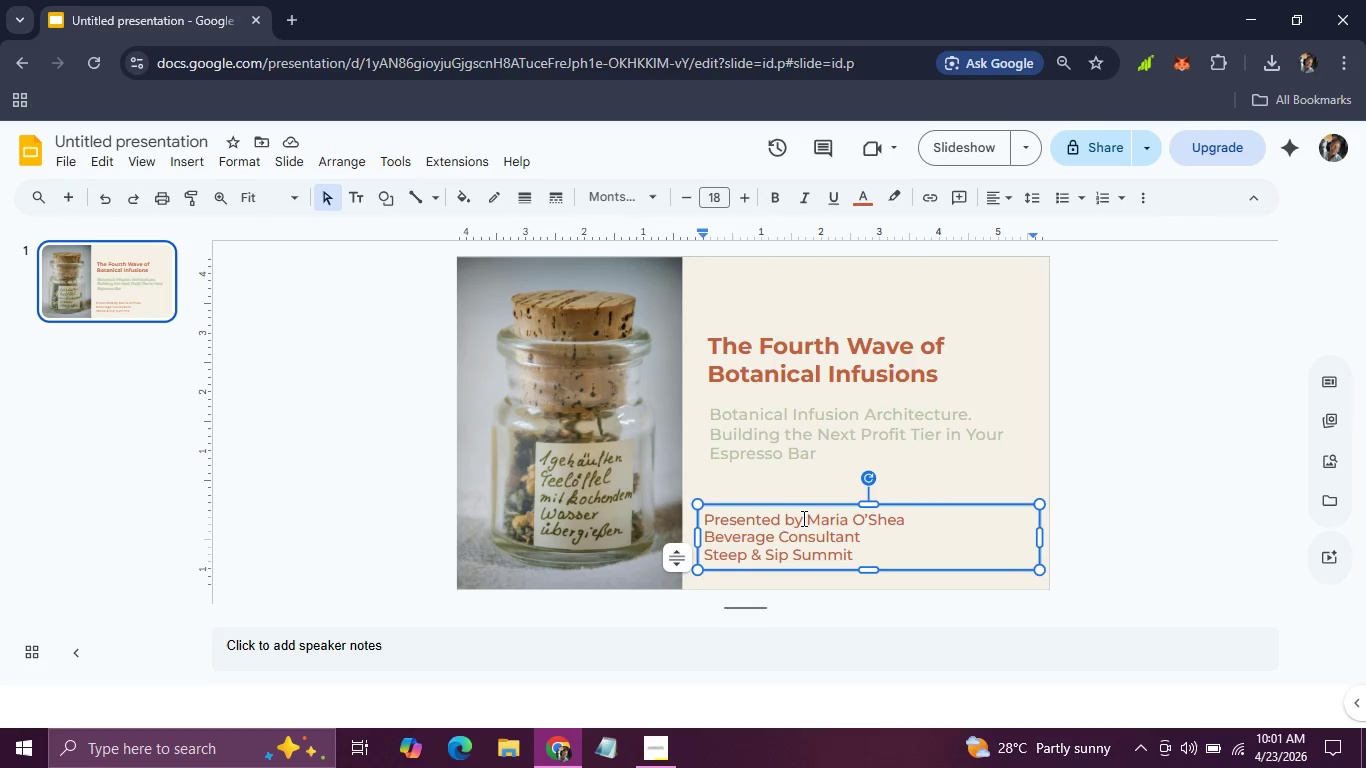 
left_click_drag(start_coordinate=[802, 518], to_coordinate=[728, 521])
 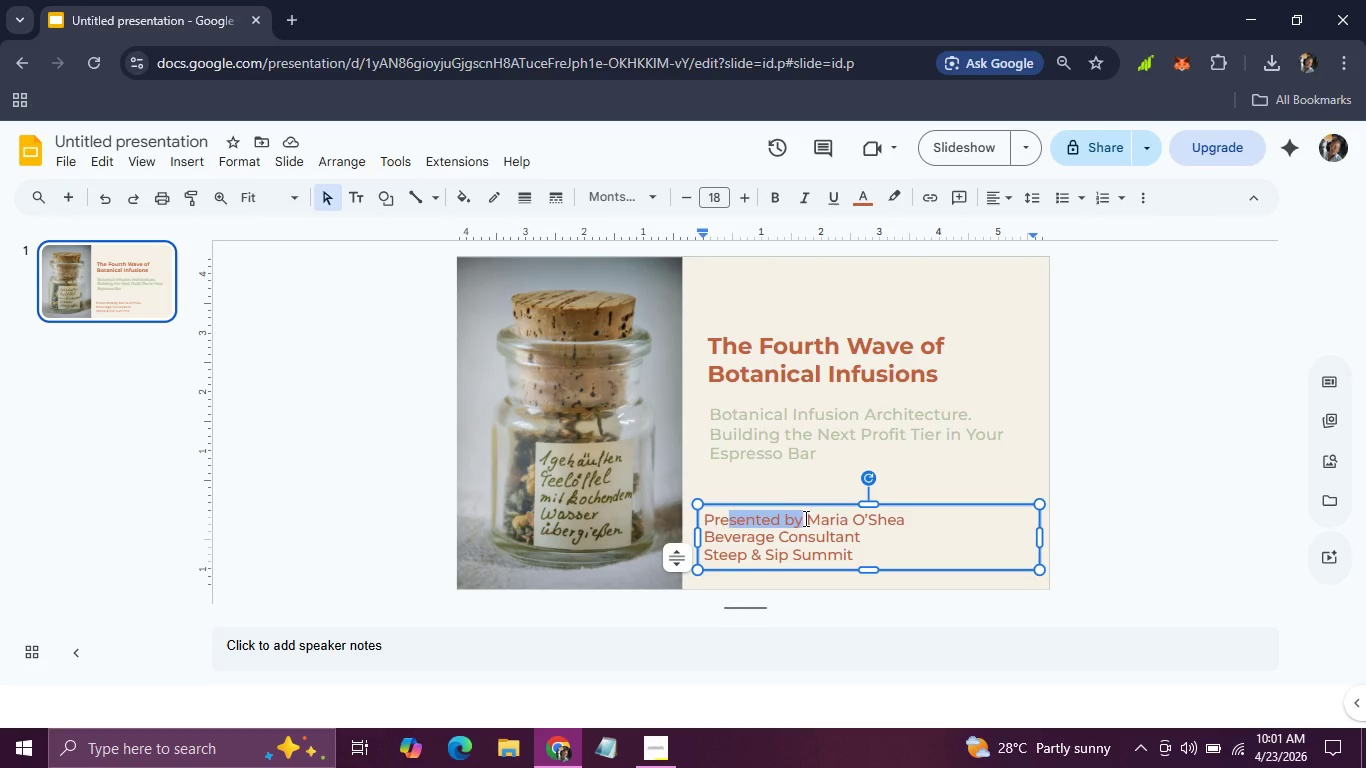 
left_click([804, 518])
 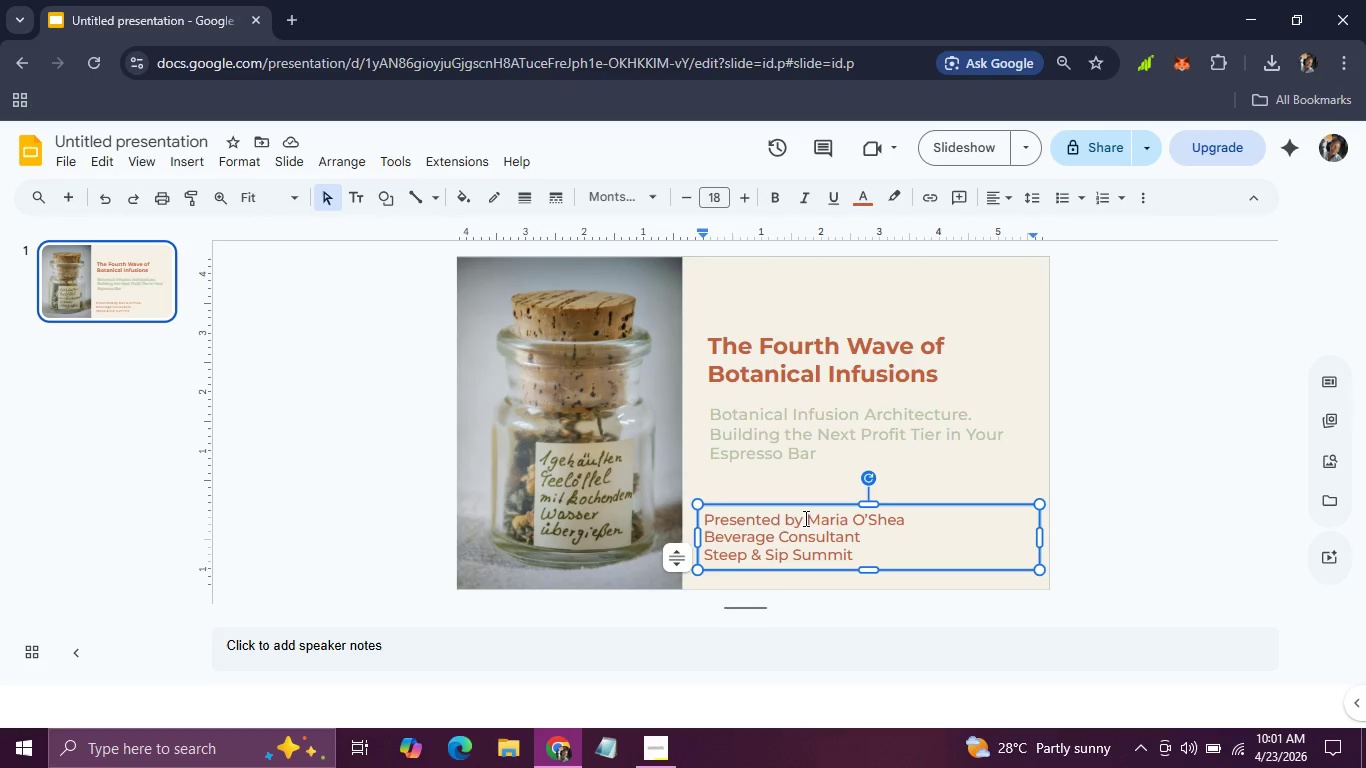 
key(Backspace)
 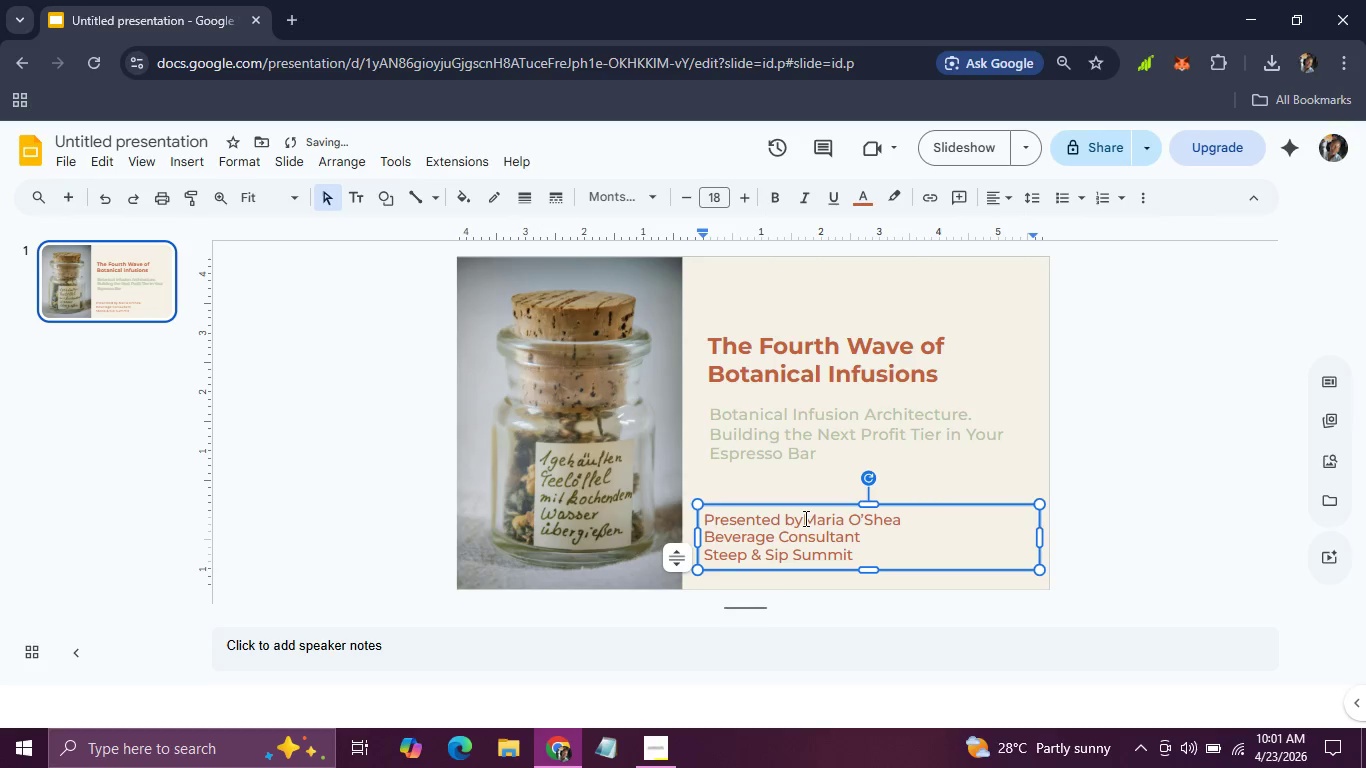 
key(Shift+Semicolon)
 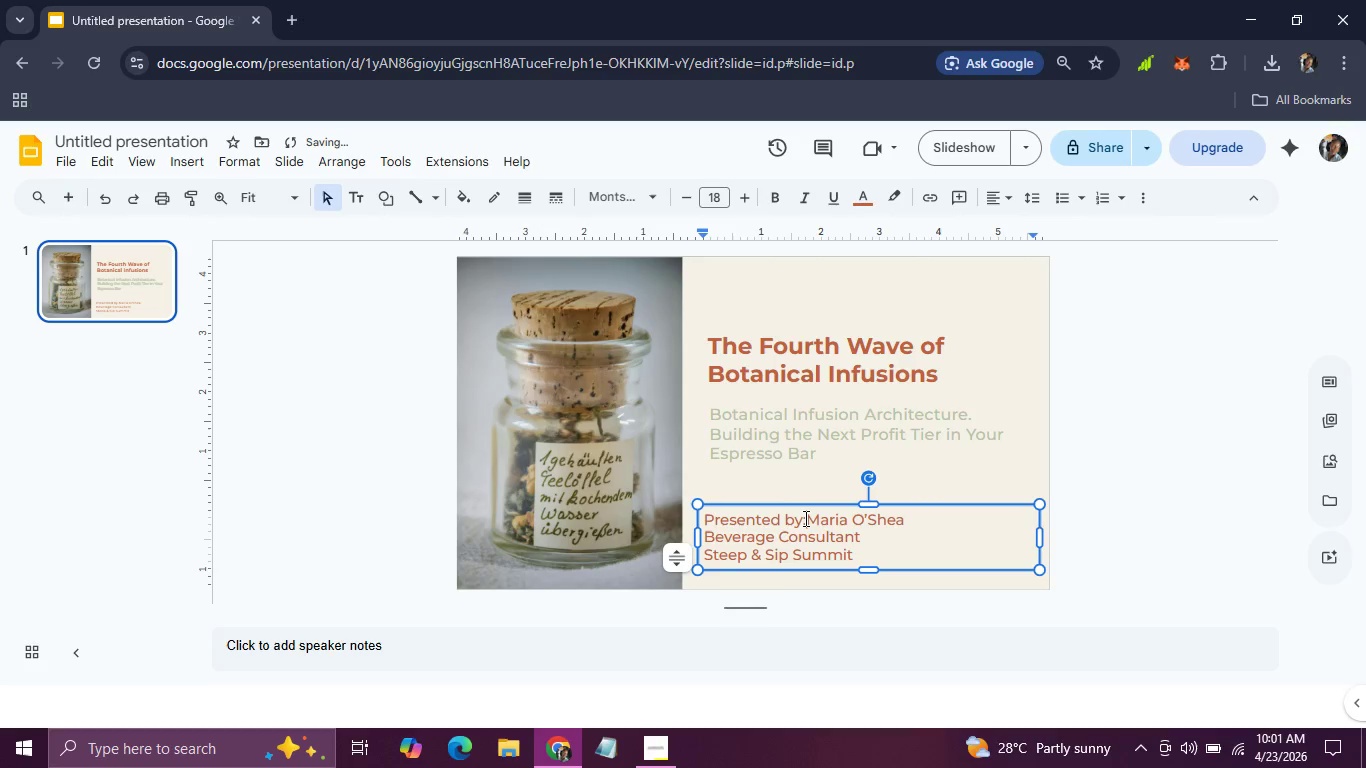 
key(Space)
 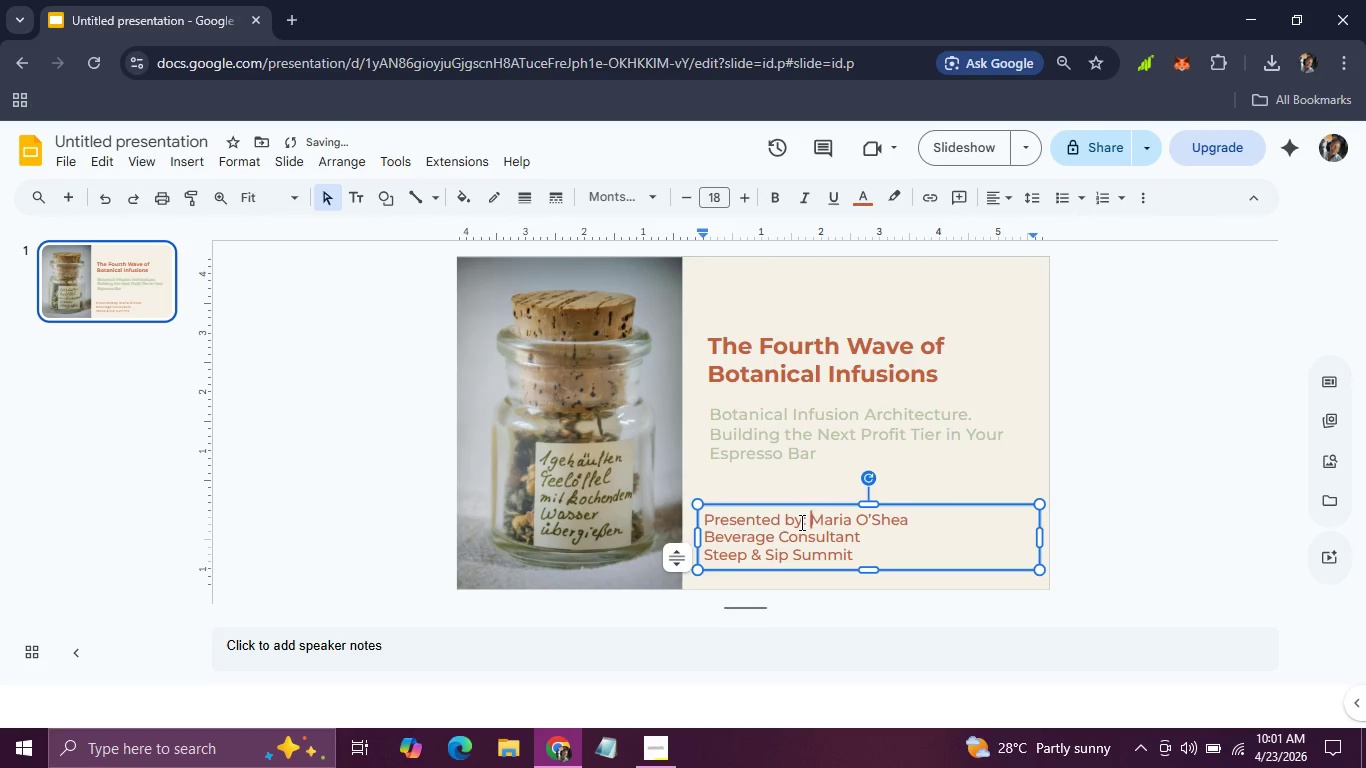 
left_click_drag(start_coordinate=[800, 522], to_coordinate=[703, 523])
 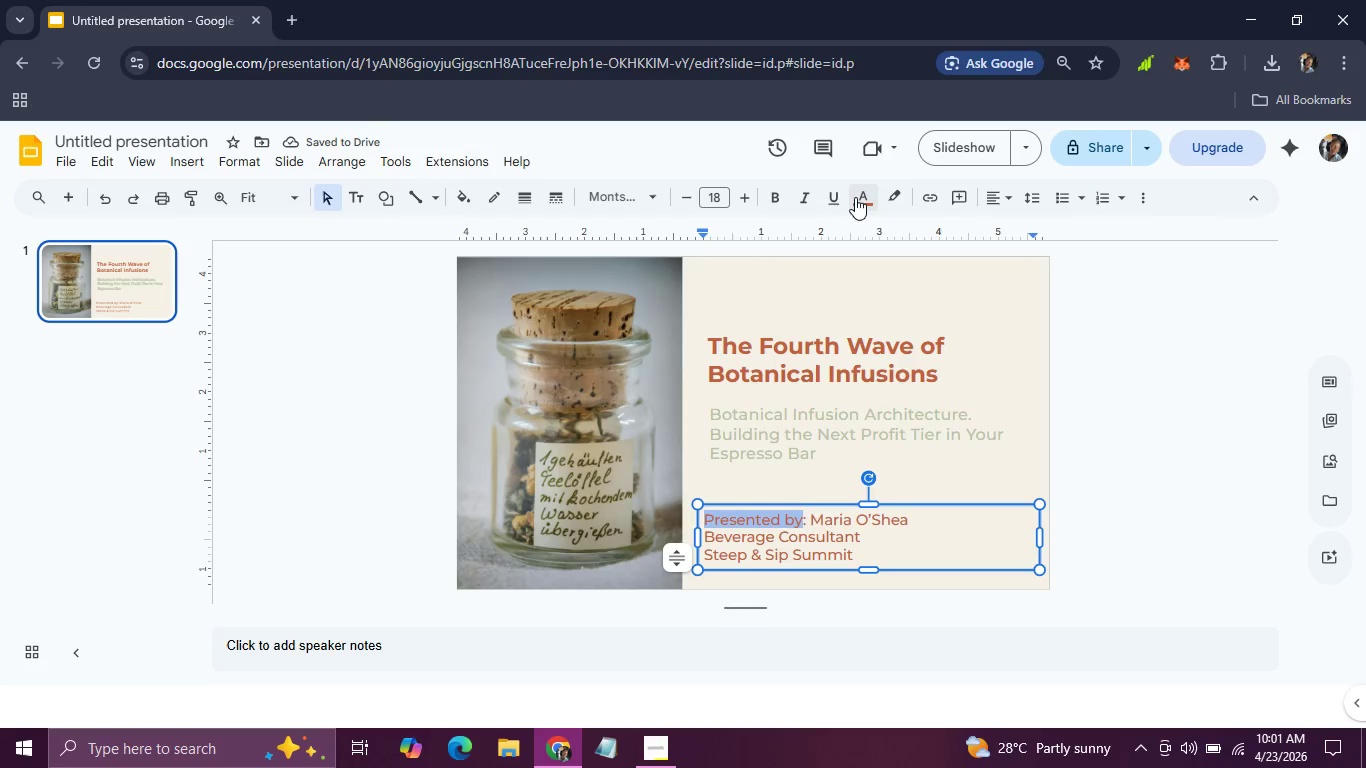 
left_click([855, 197])
 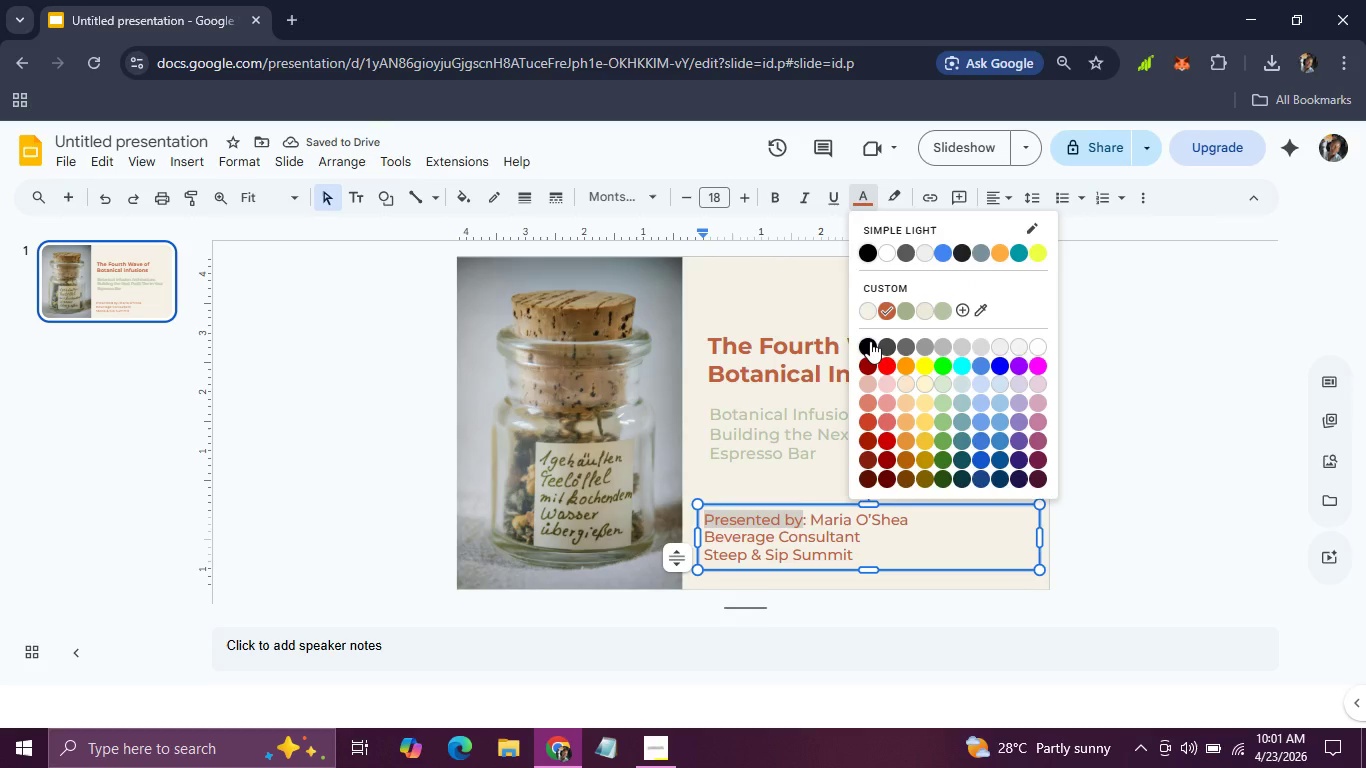 
left_click([870, 341])
 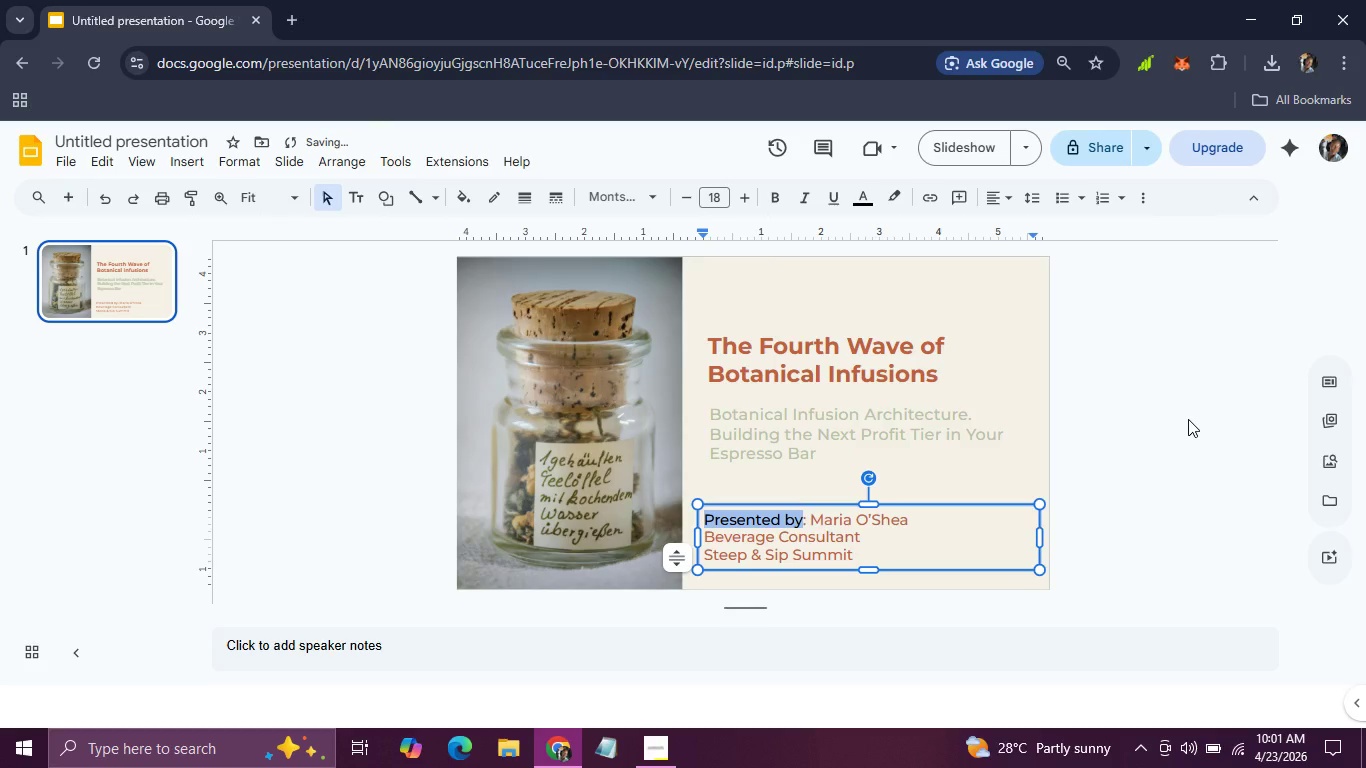 
left_click([1188, 419])
 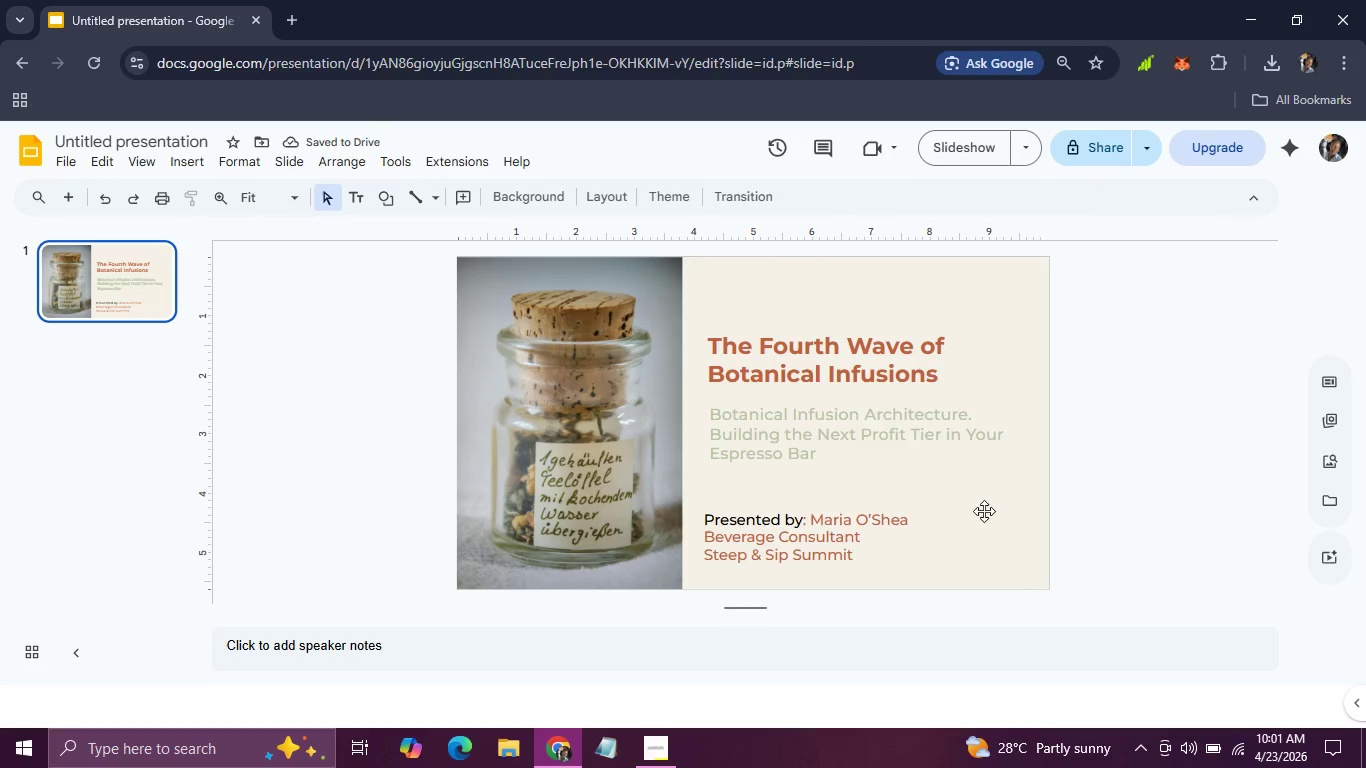 
wait(5.03)
 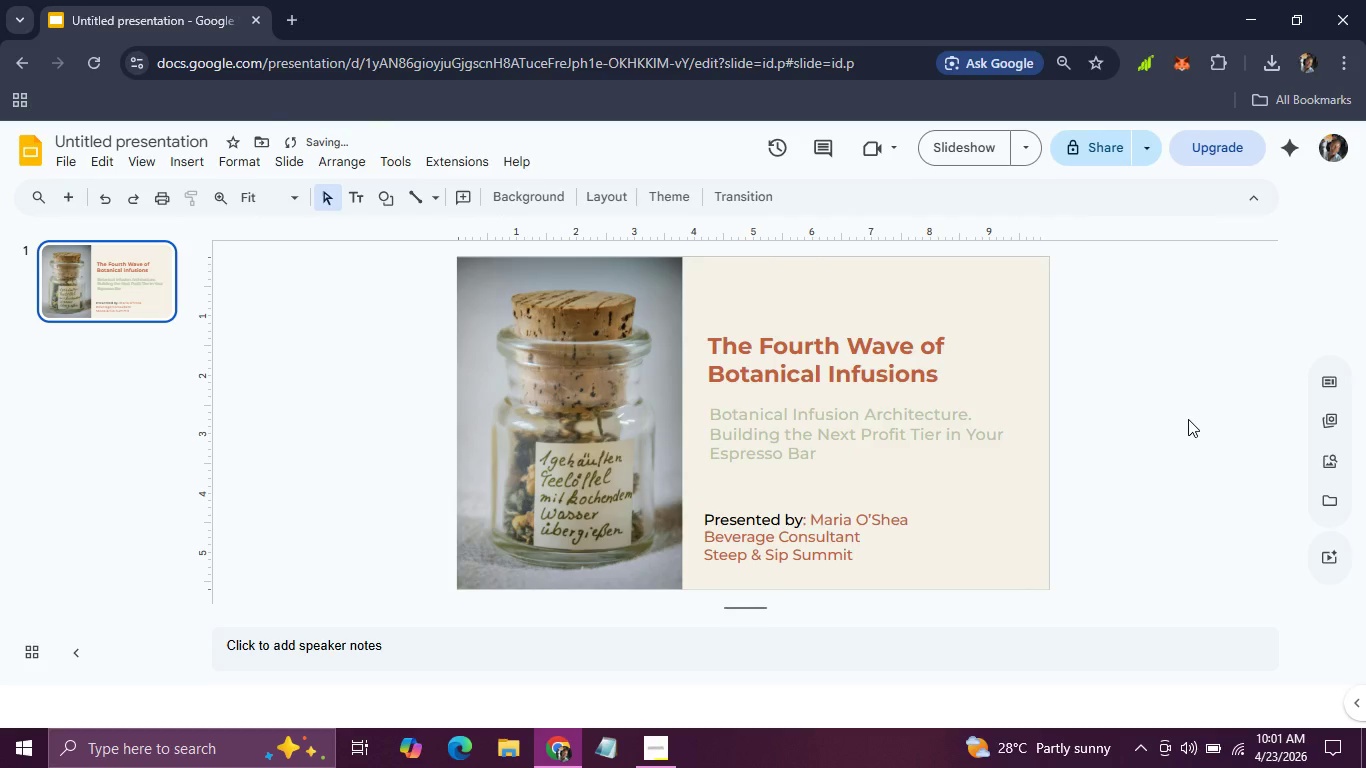 
left_click([849, 538])
 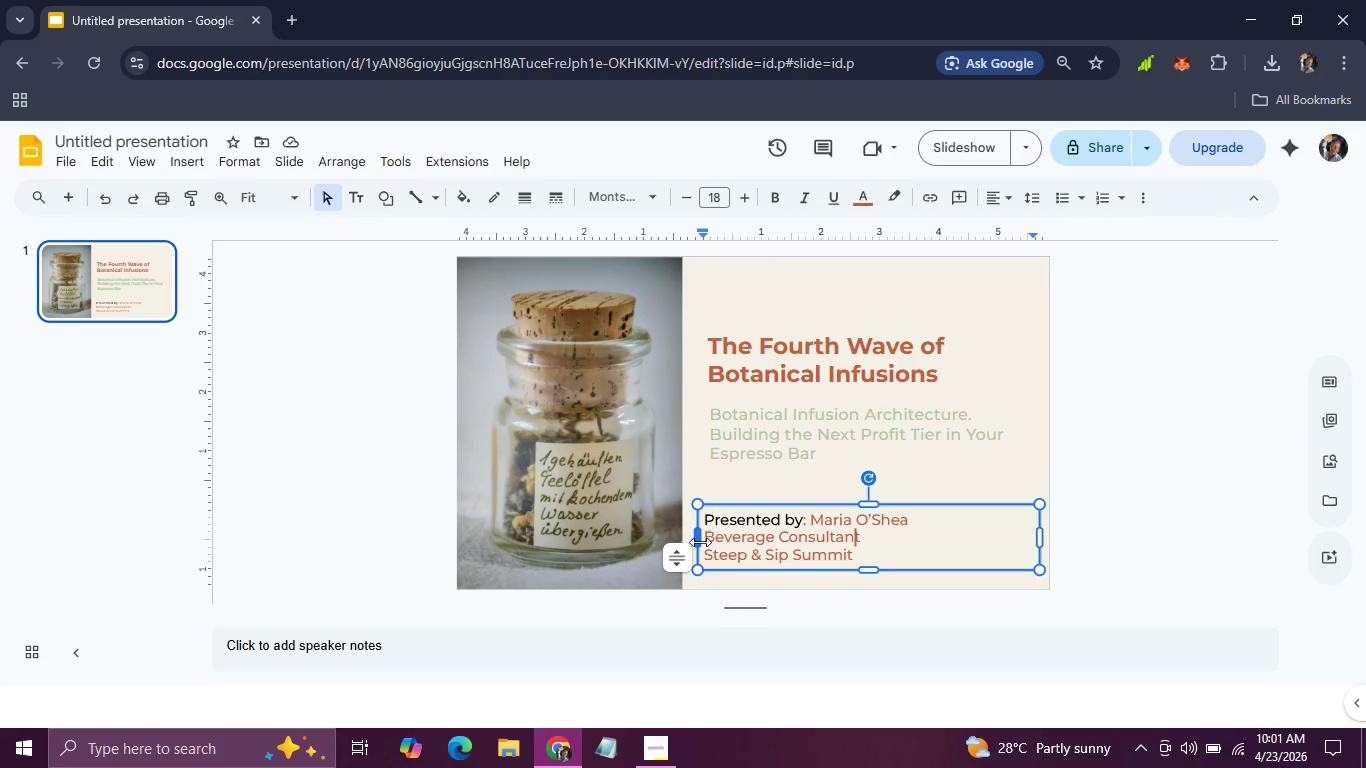 
left_click([709, 536])
 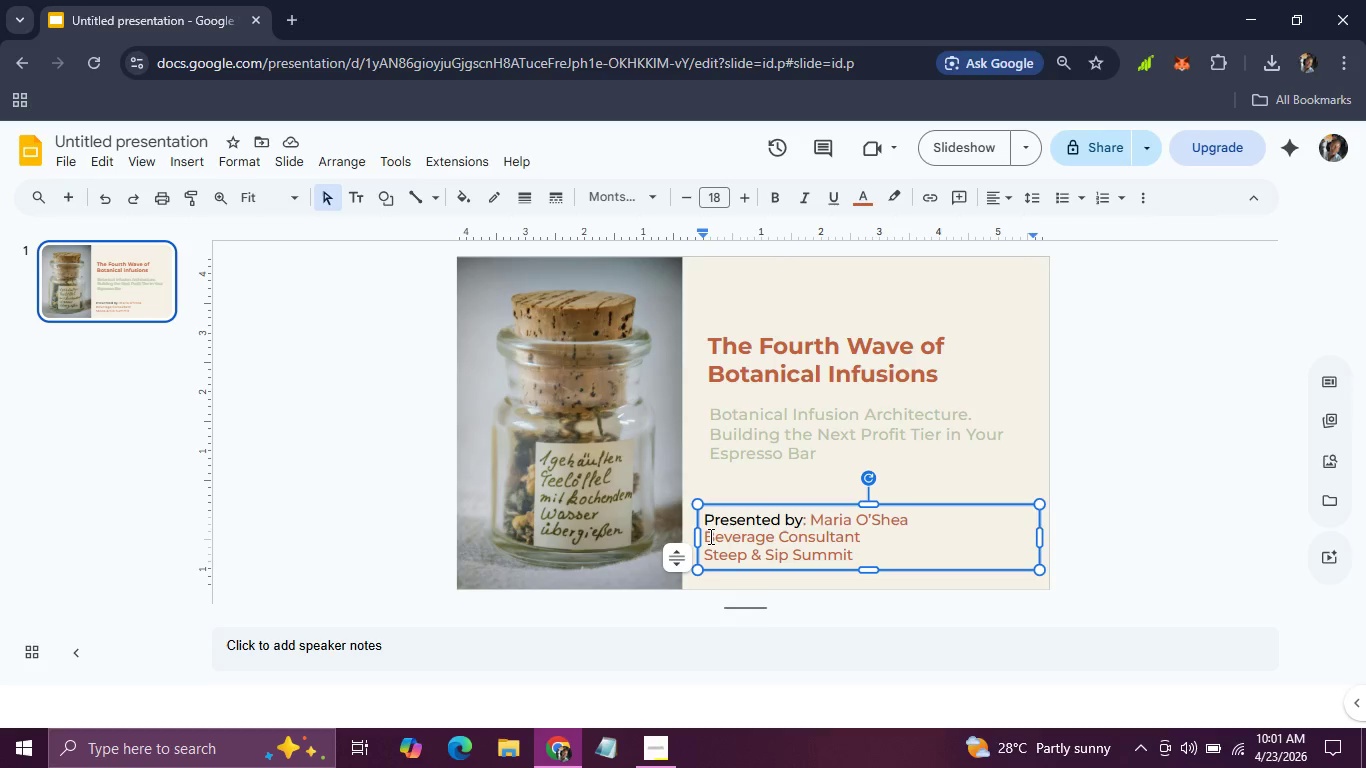 
key(ArrowLeft)
 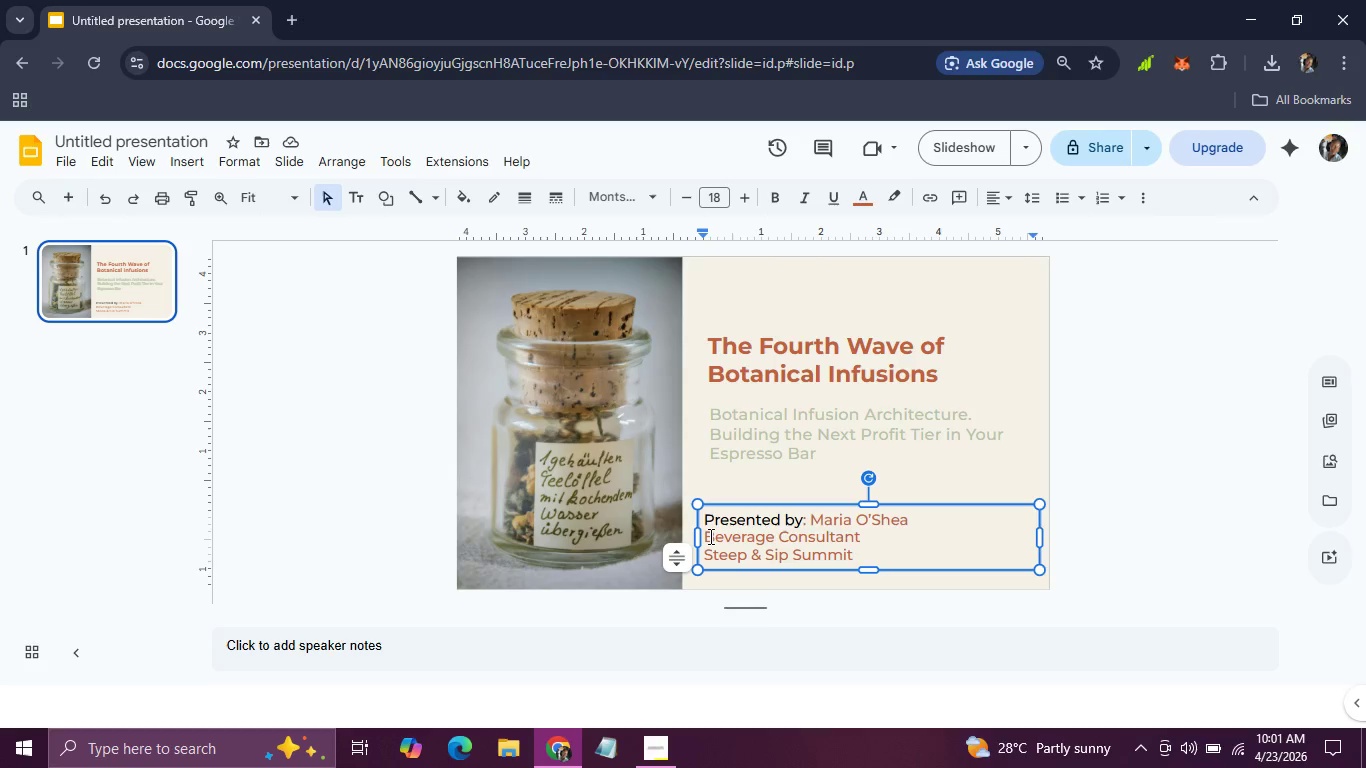 
key(Backspace)
 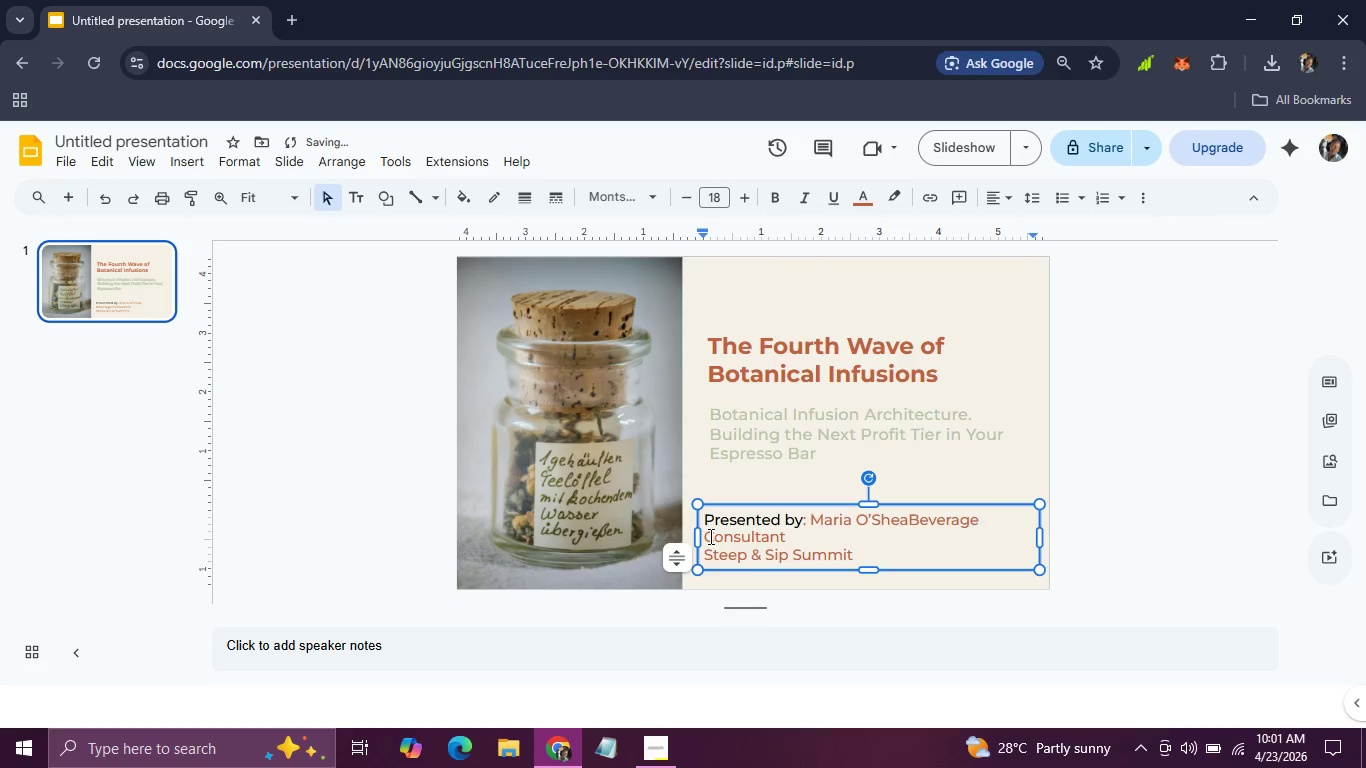 
key(Space)
 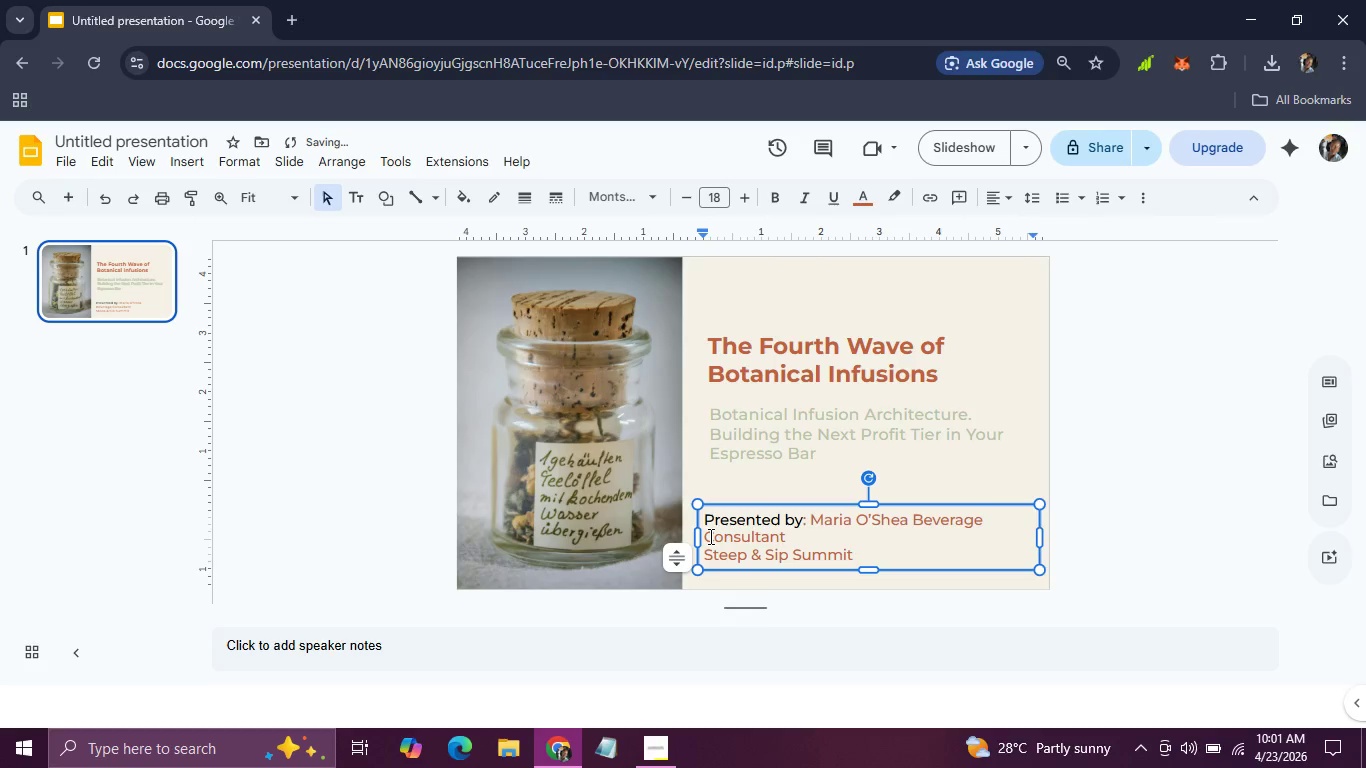 
key(Shift+Backslash)
 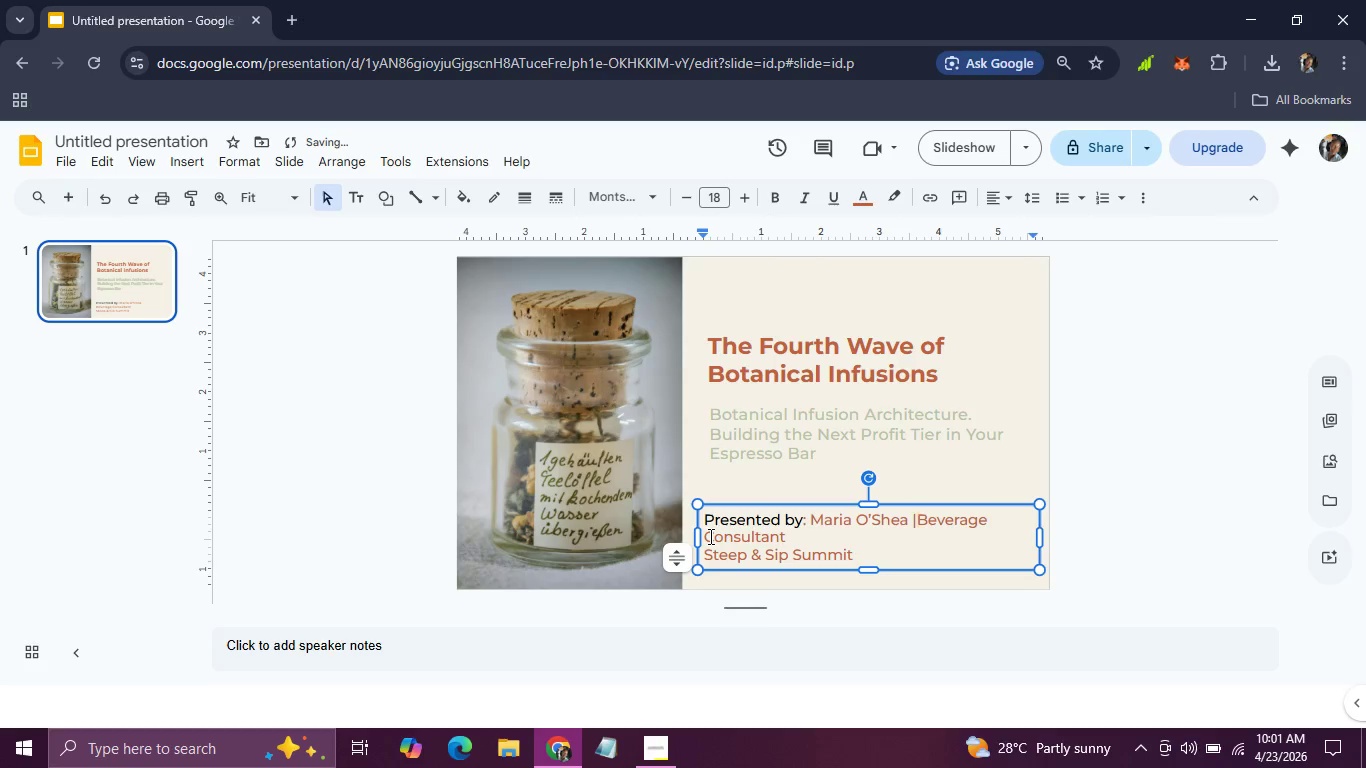 
key(Space)
 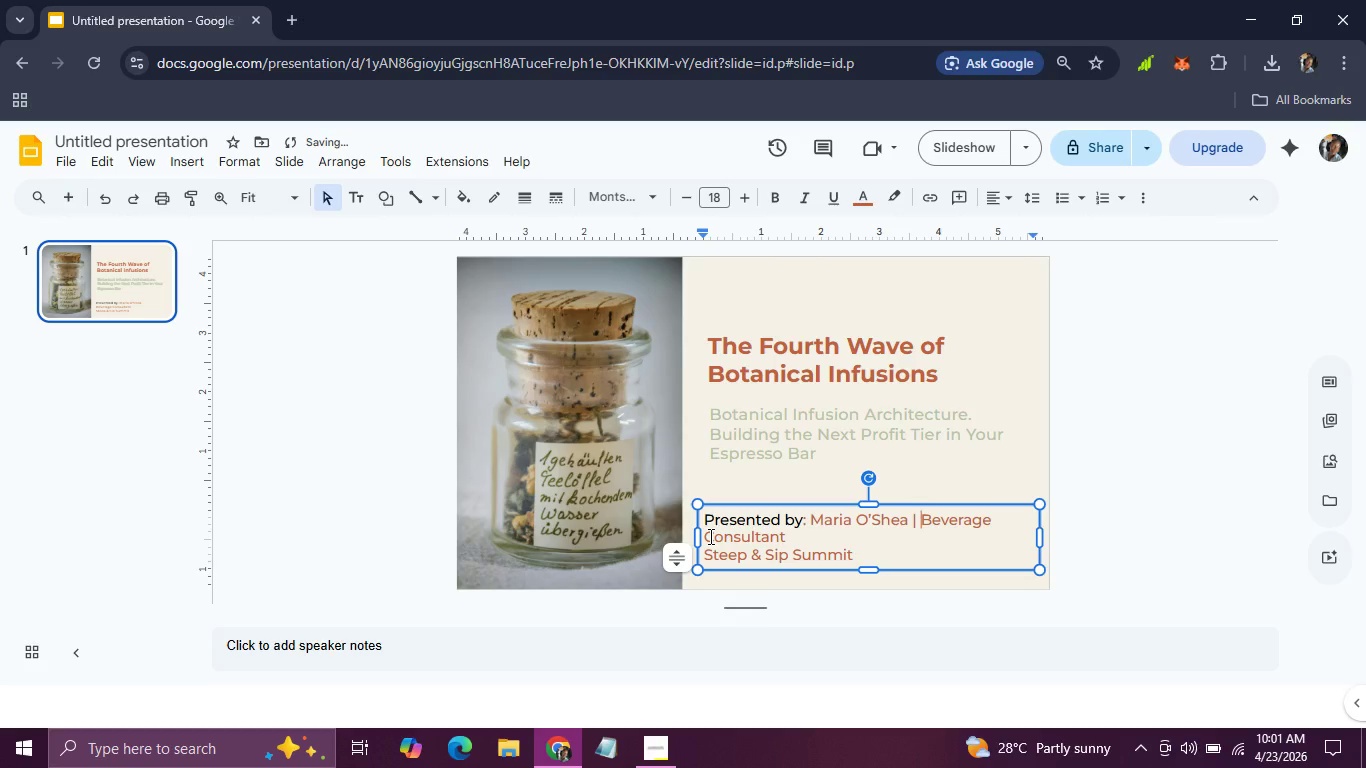 
key(Space)
 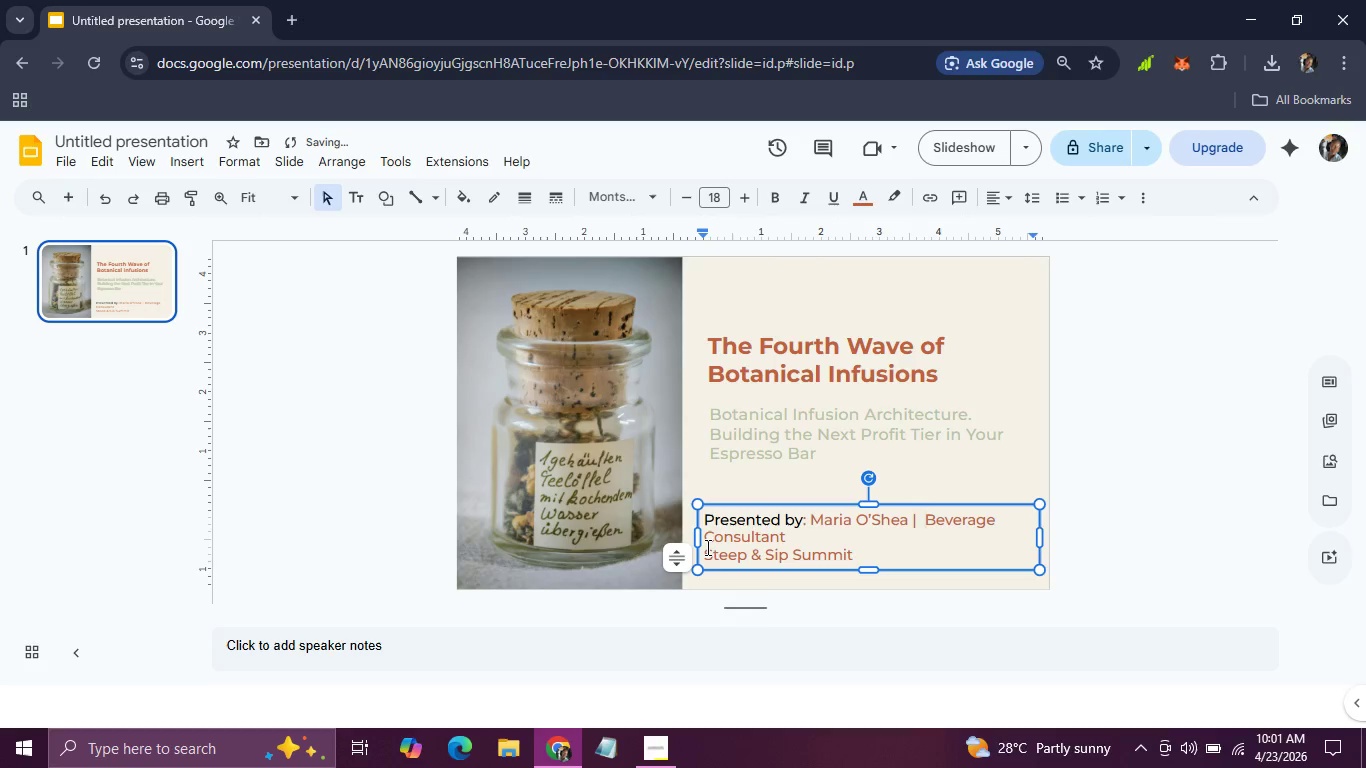 
left_click([706, 554])
 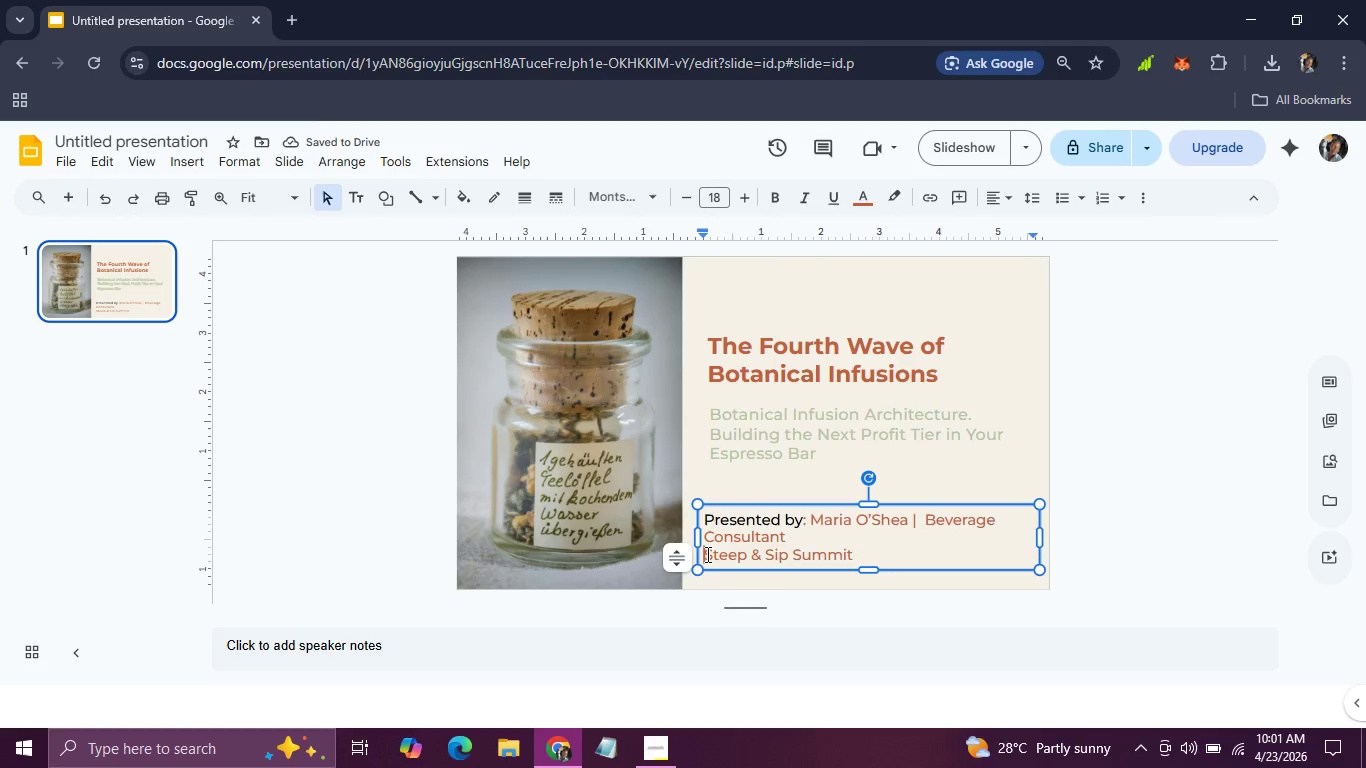 
key(Backspace)
 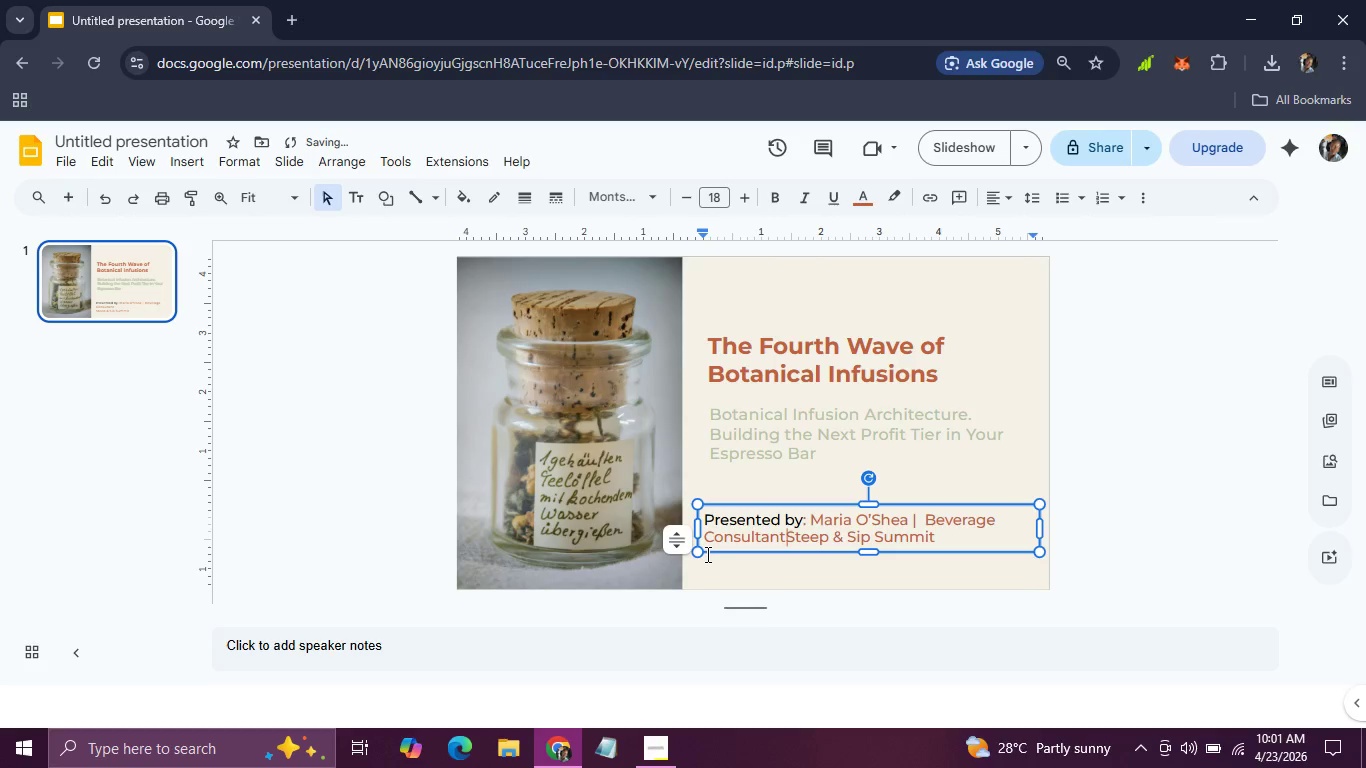 
key(Space)
 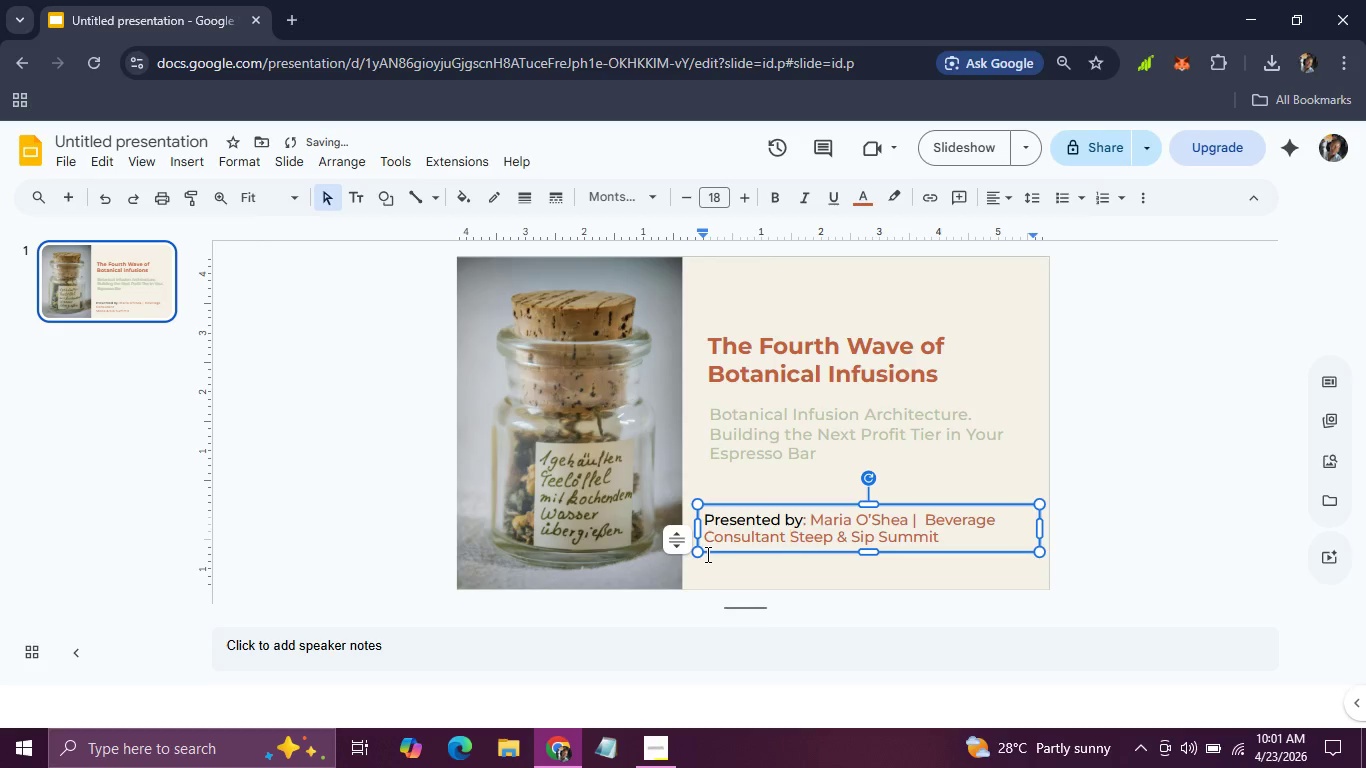 
key(Shift+Backslash)
 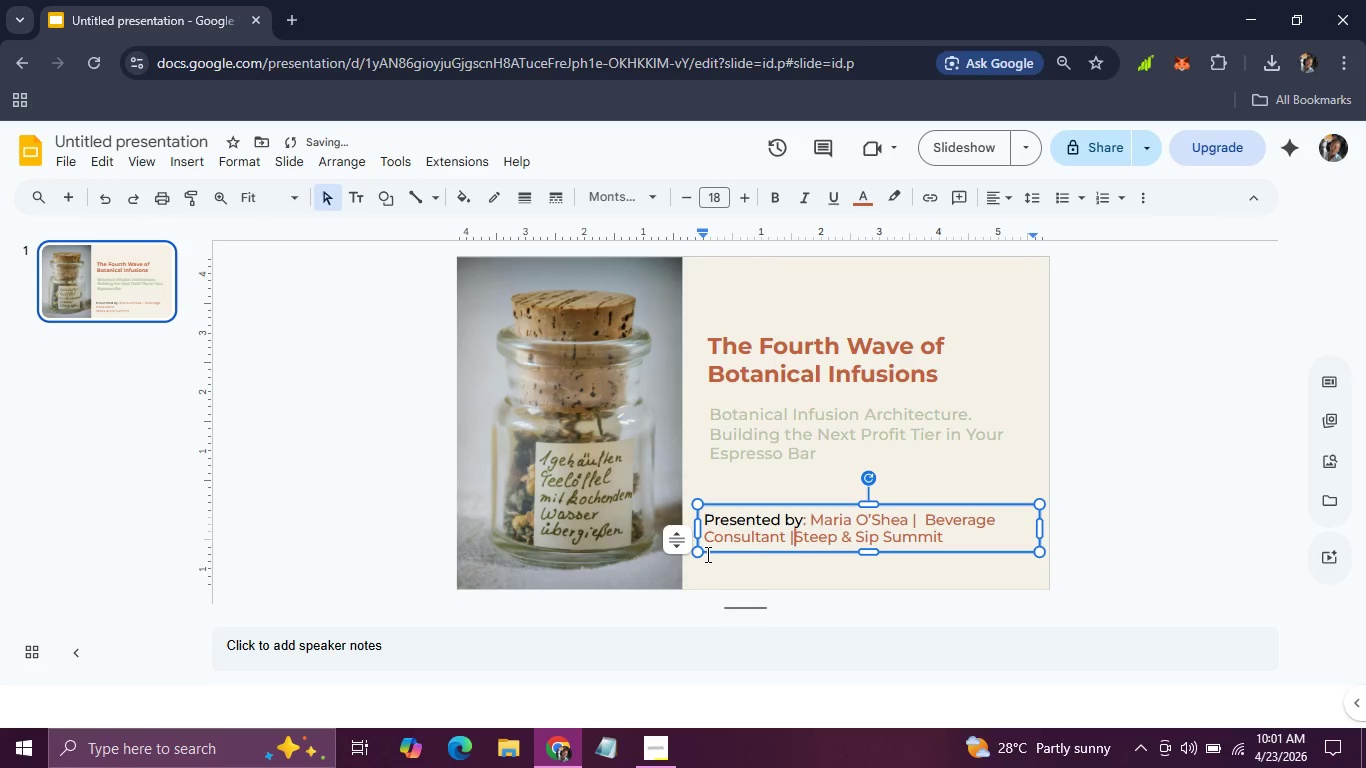 
key(Space)
 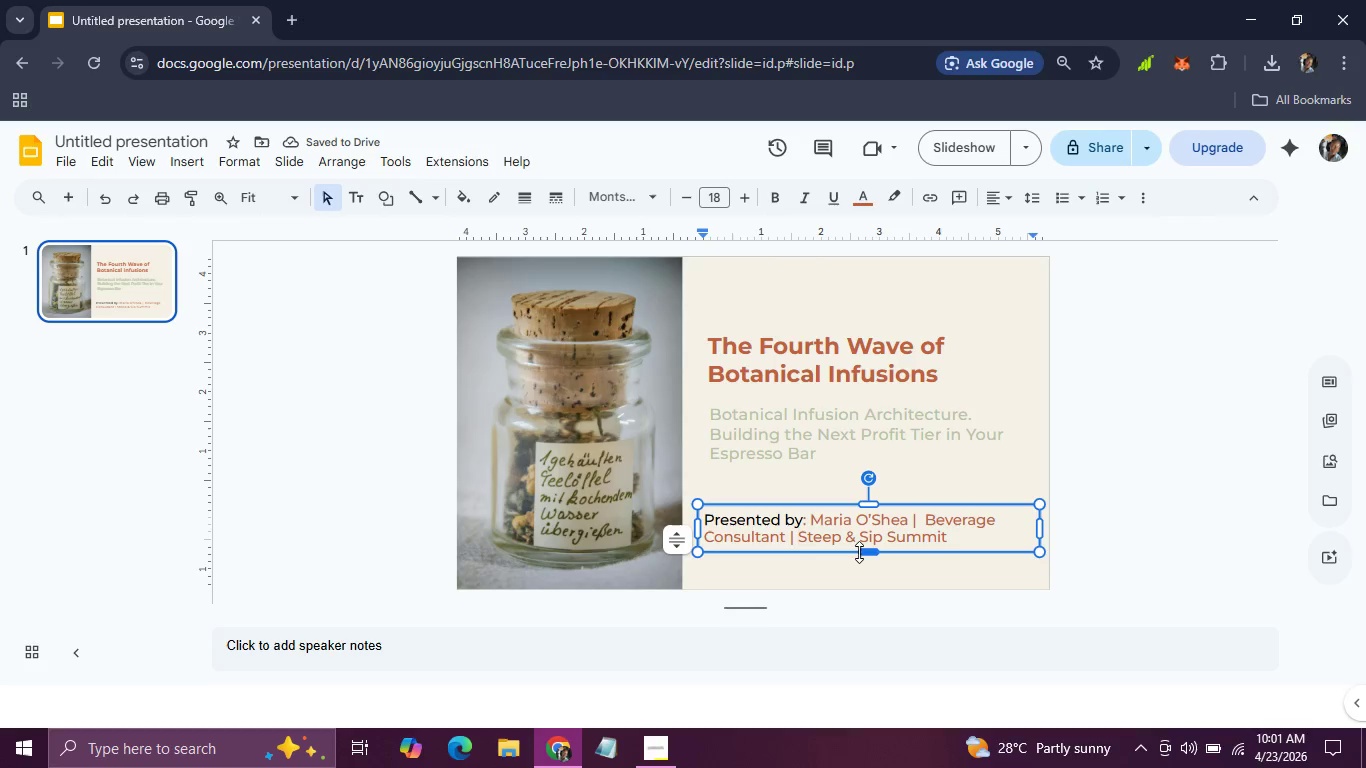 
left_click_drag(start_coordinate=[838, 553], to_coordinate=[837, 568])
 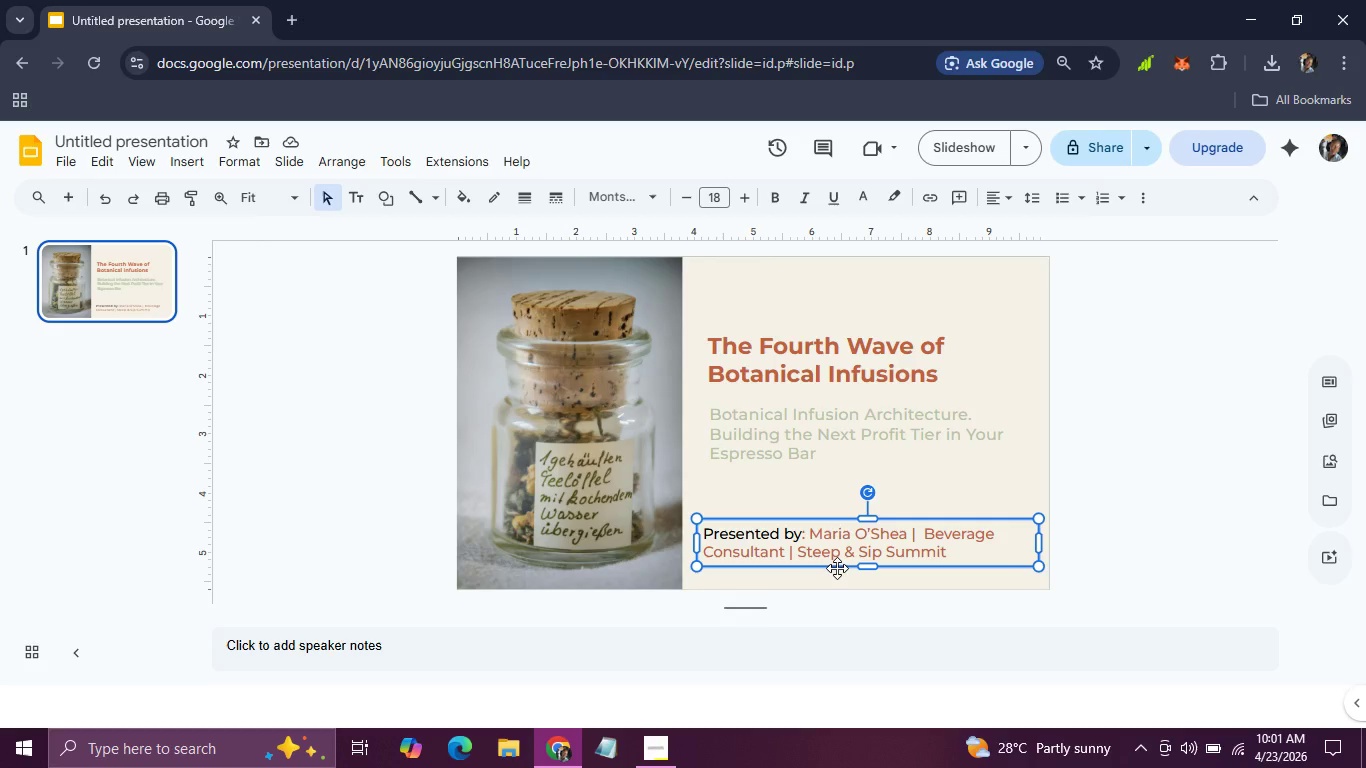 
wait(12.56)
 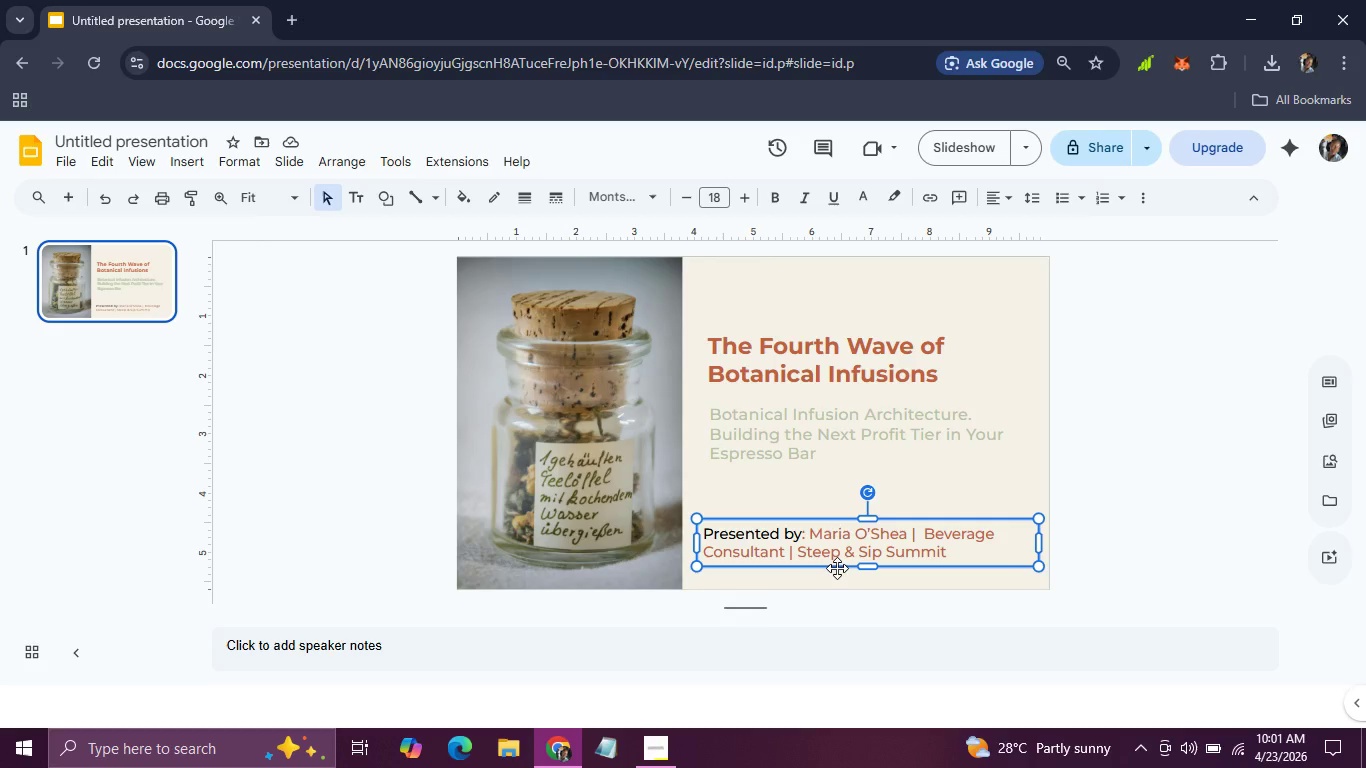 
left_click([1076, 516])
 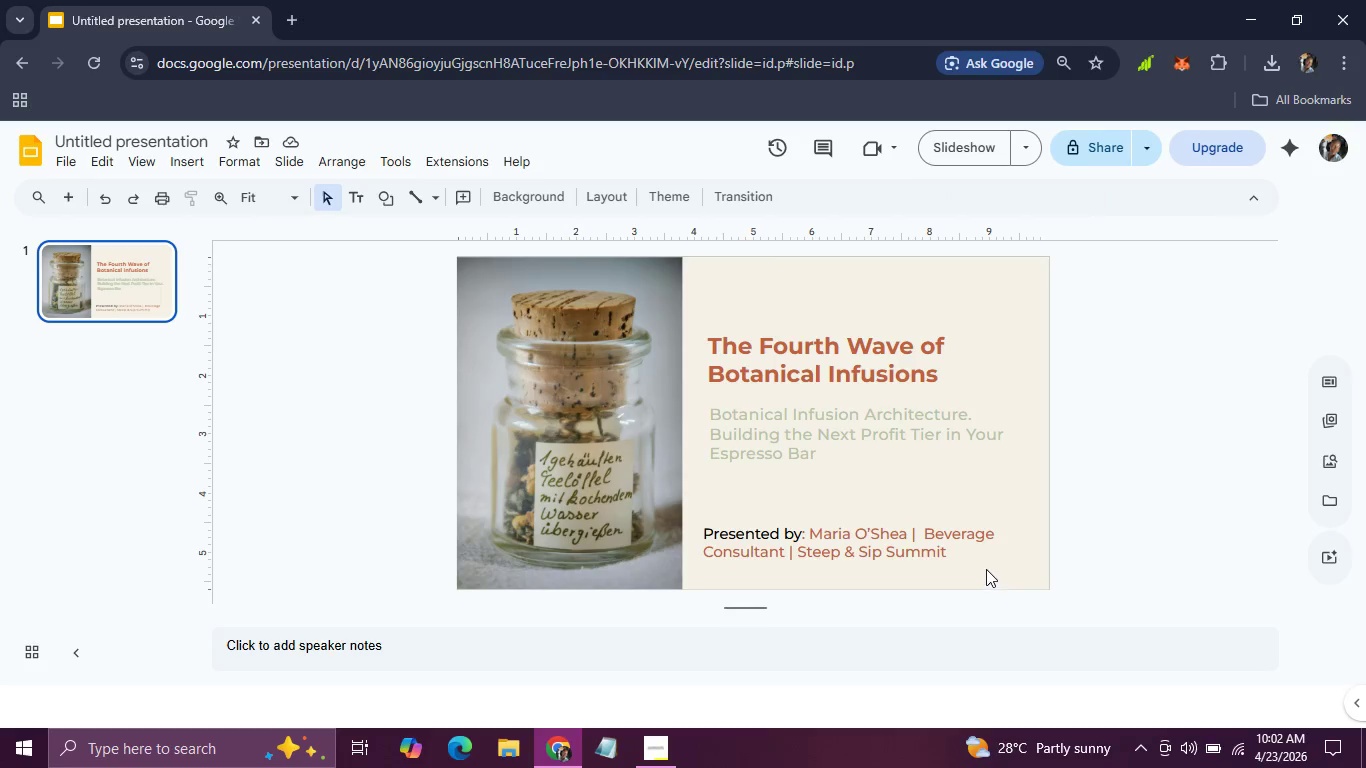 
left_click([986, 566])
 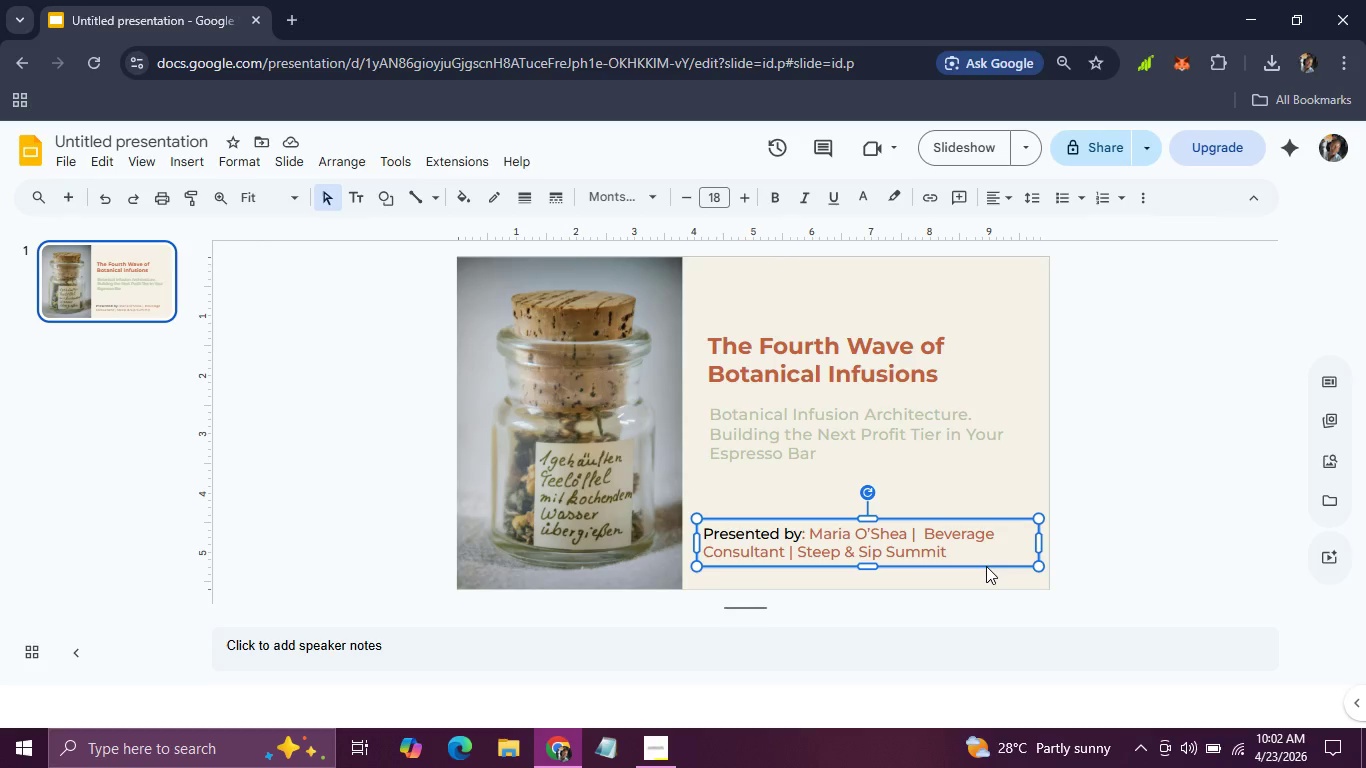 
key(ArrowDown)
 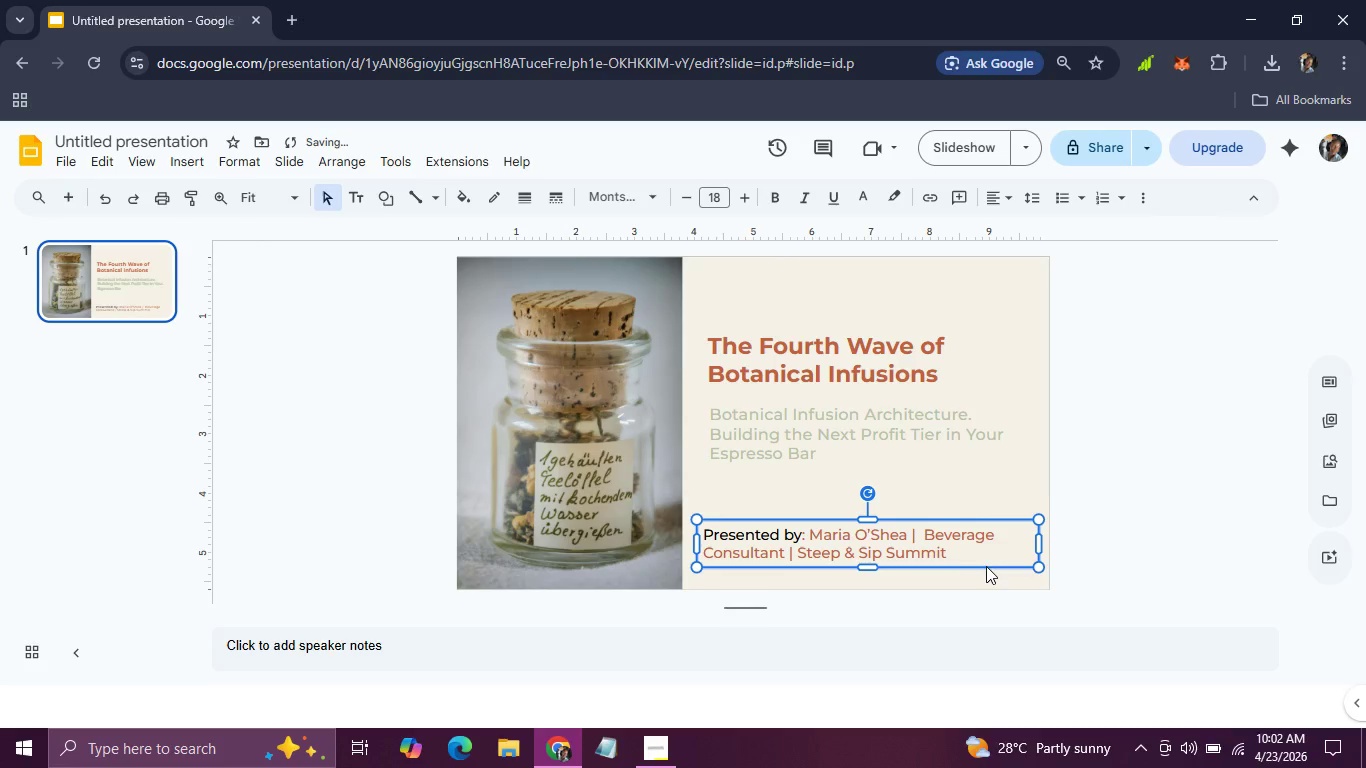 
key(ArrowDown)
 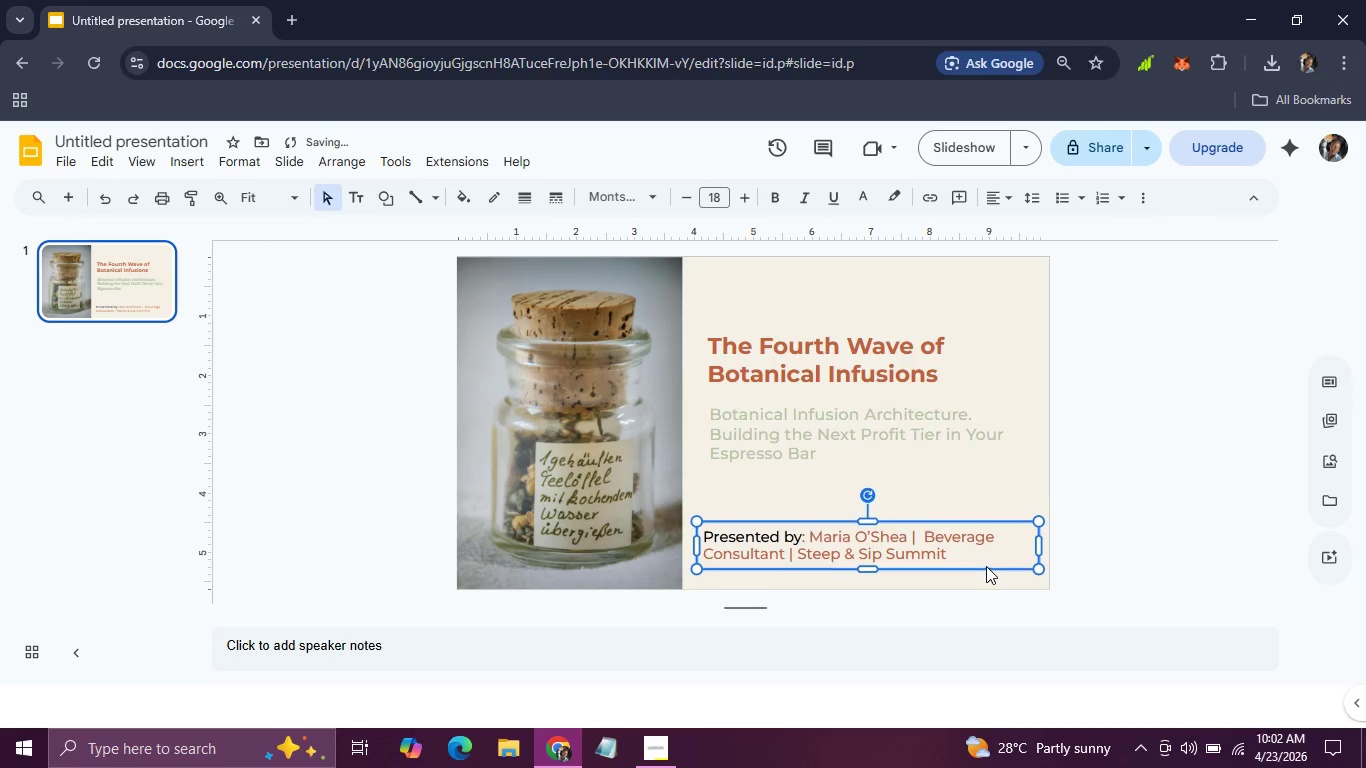 
key(ArrowDown)
 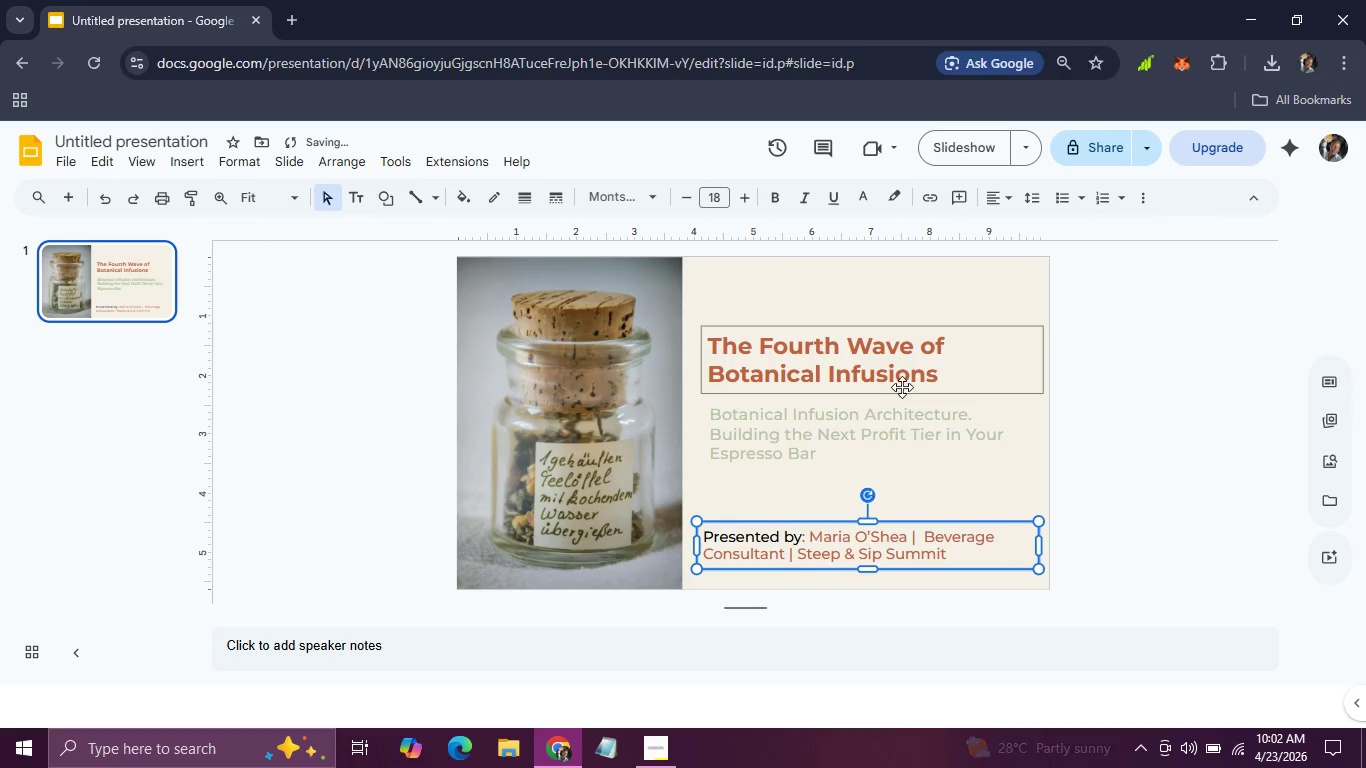 
left_click([903, 385])
 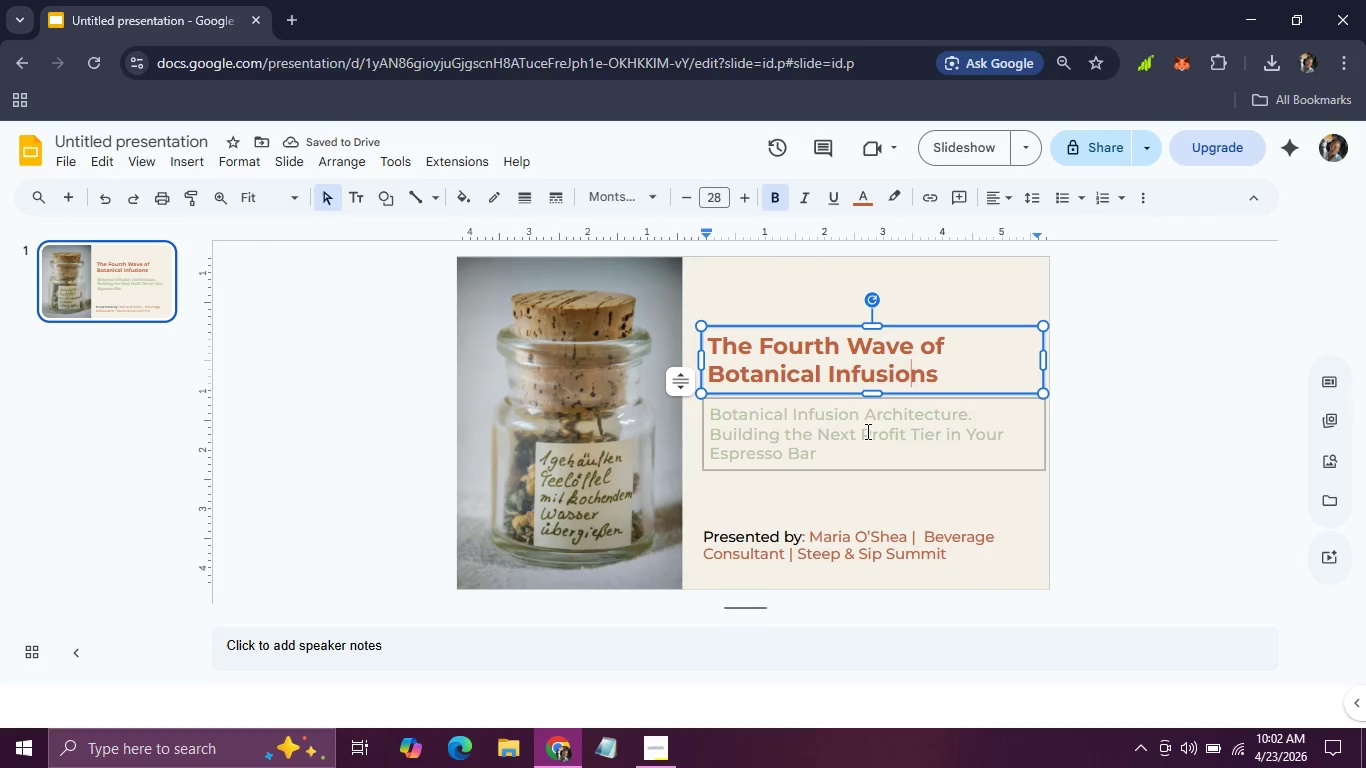 
left_click([866, 466])
 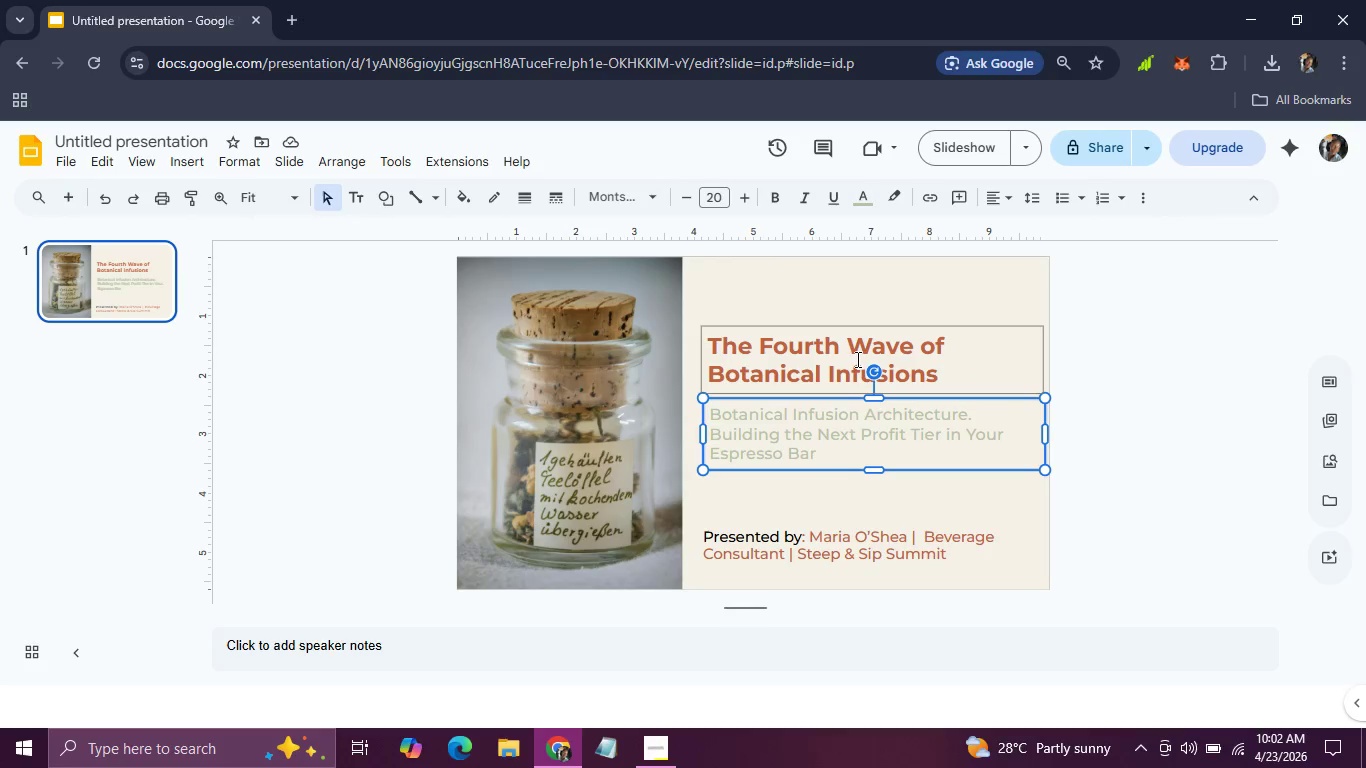 
hold_key(key=AltLeft, duration=0.59)
 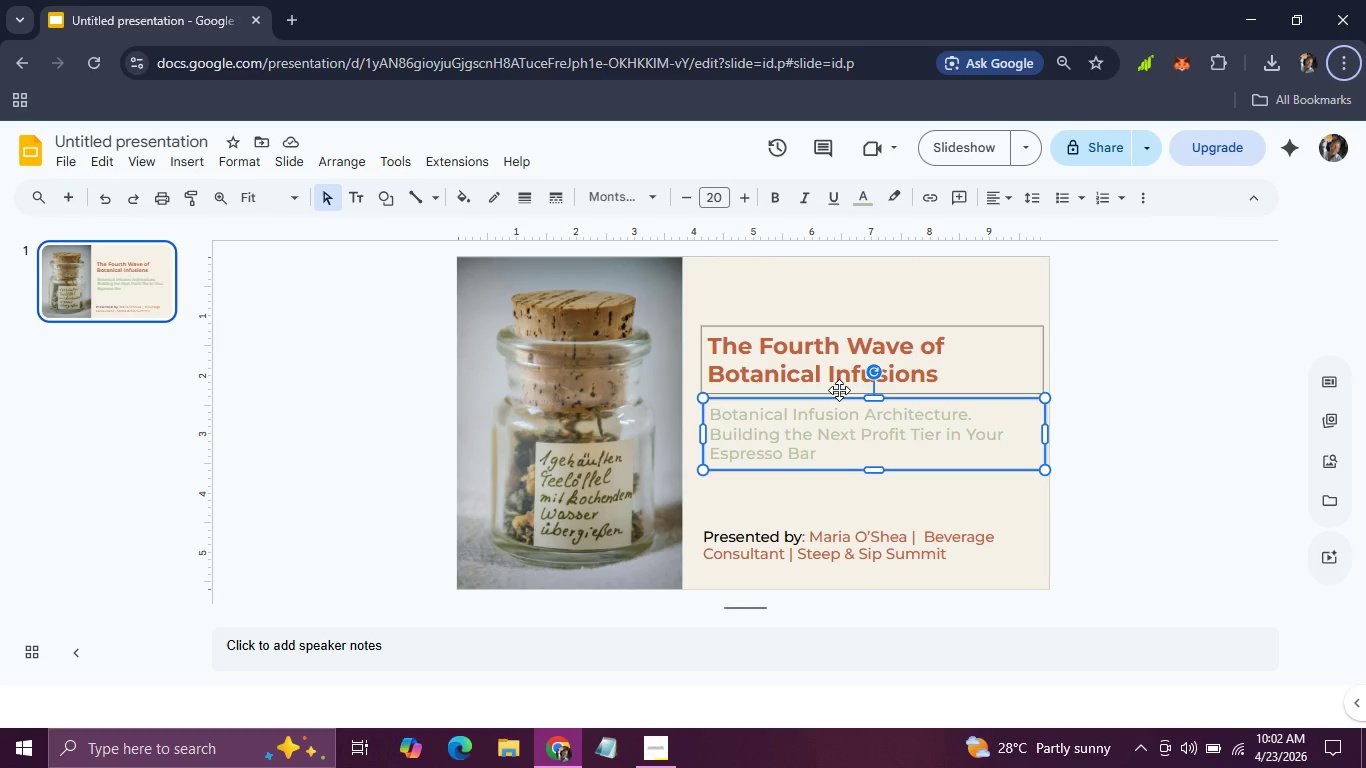 
left_click([839, 390])
 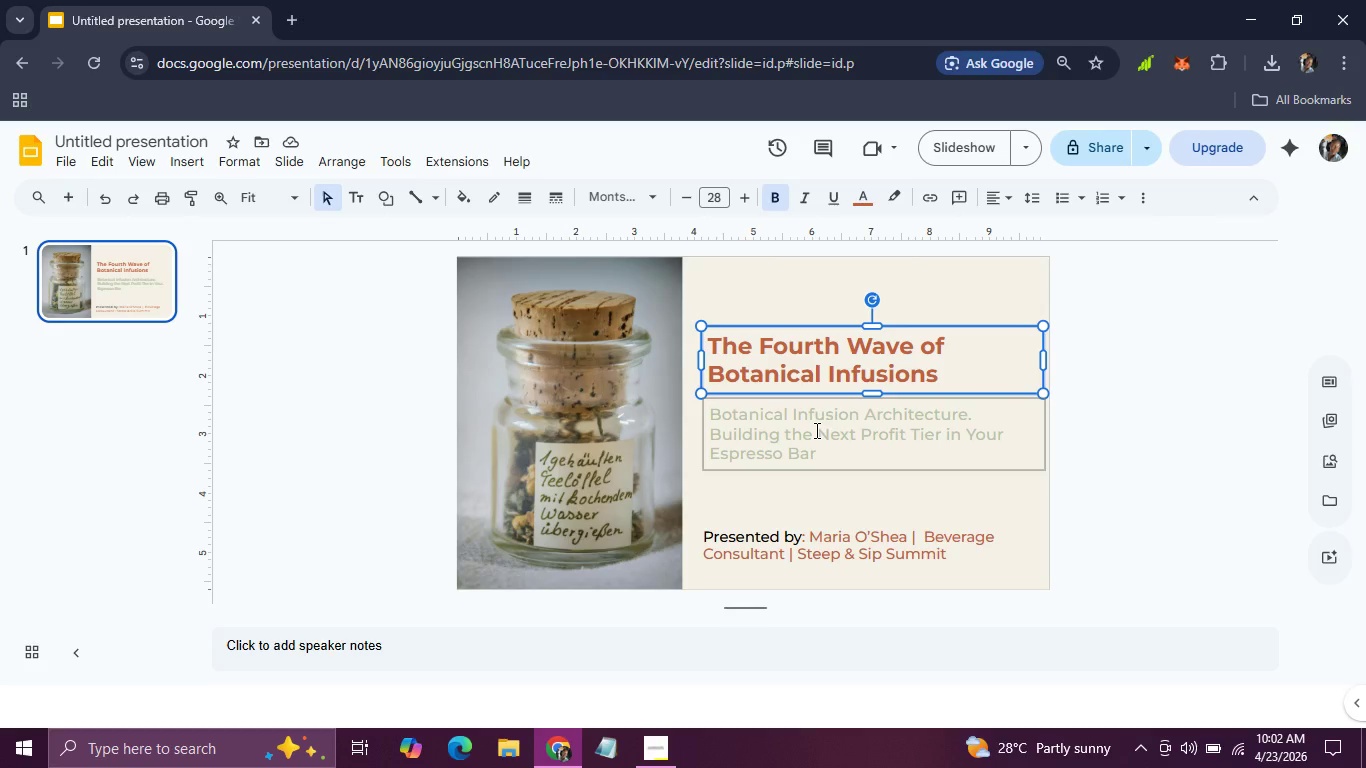 
hold_key(key=AltLeft, duration=0.33)
 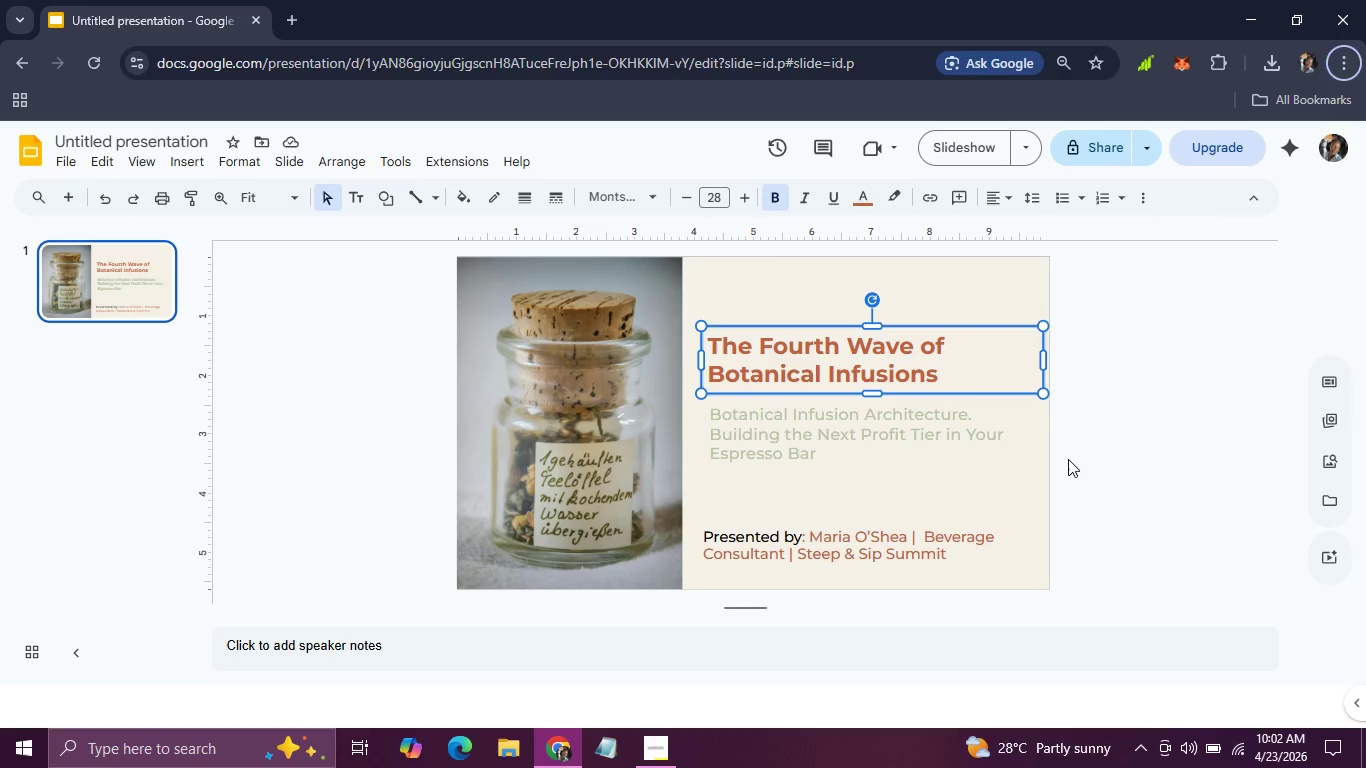 
left_click([1068, 459])
 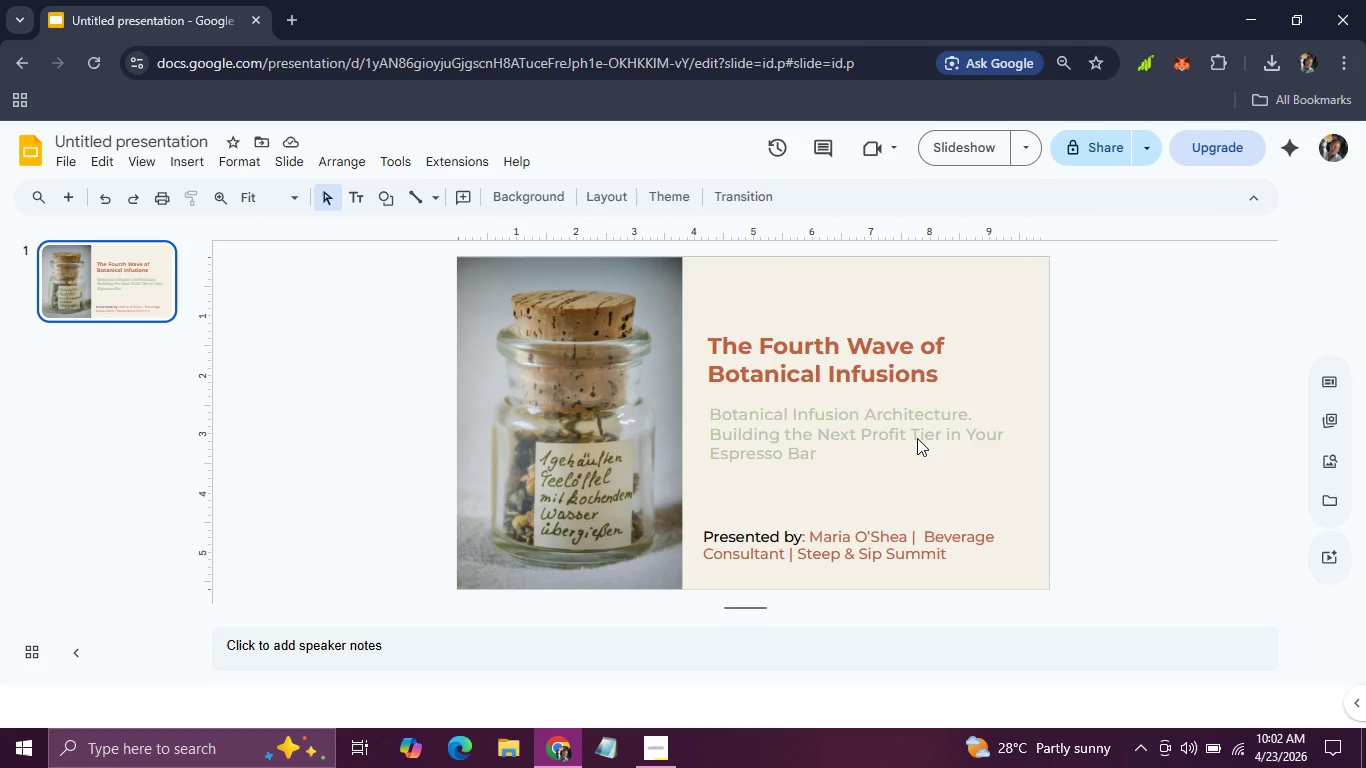 
left_click([917, 438])
 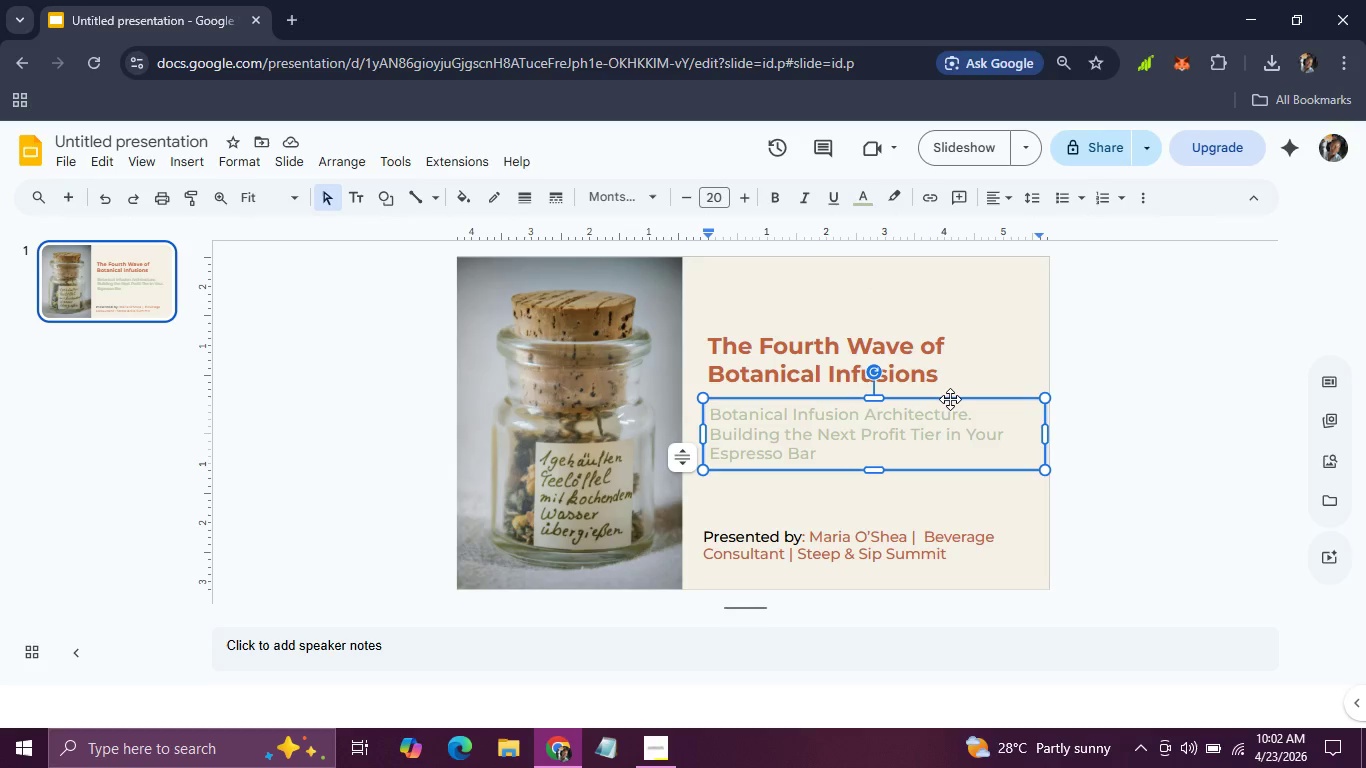 
left_click([950, 399])
 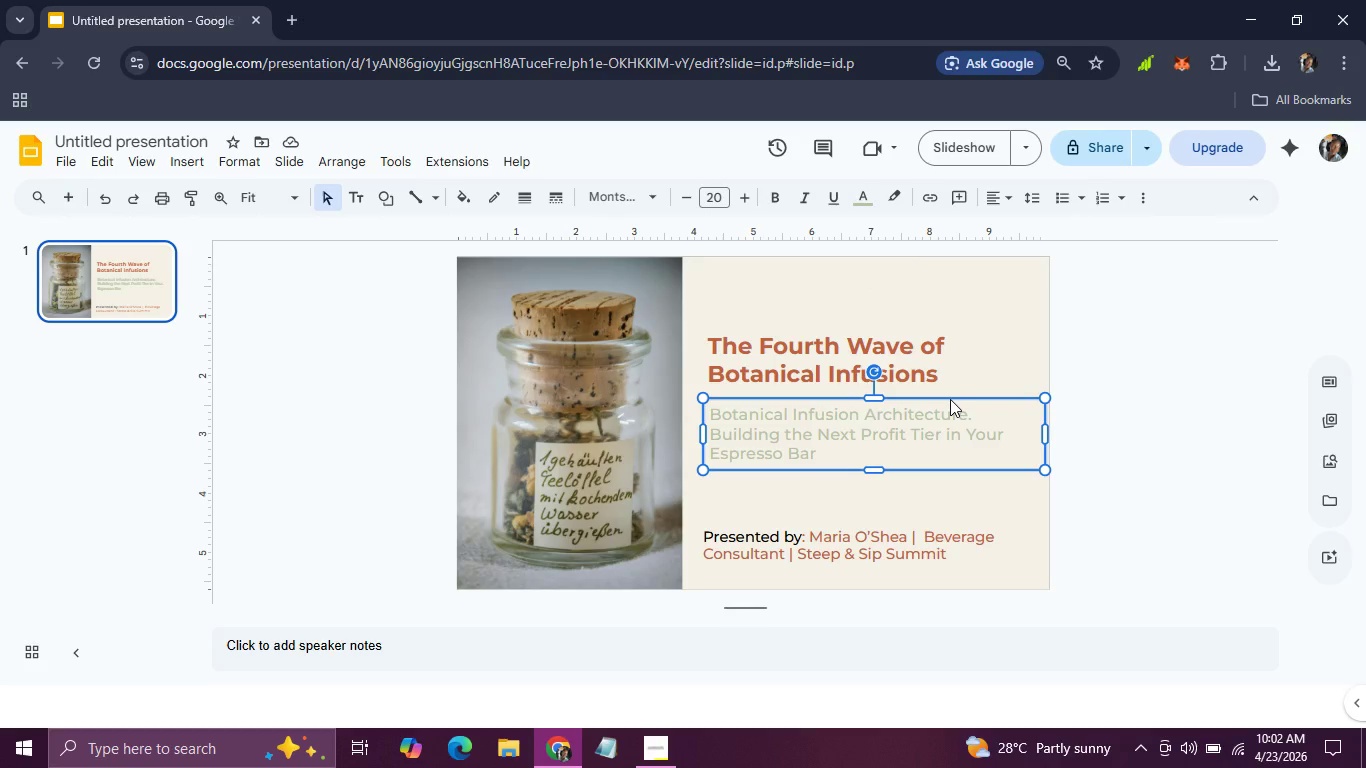 
key(ArrowUp)
 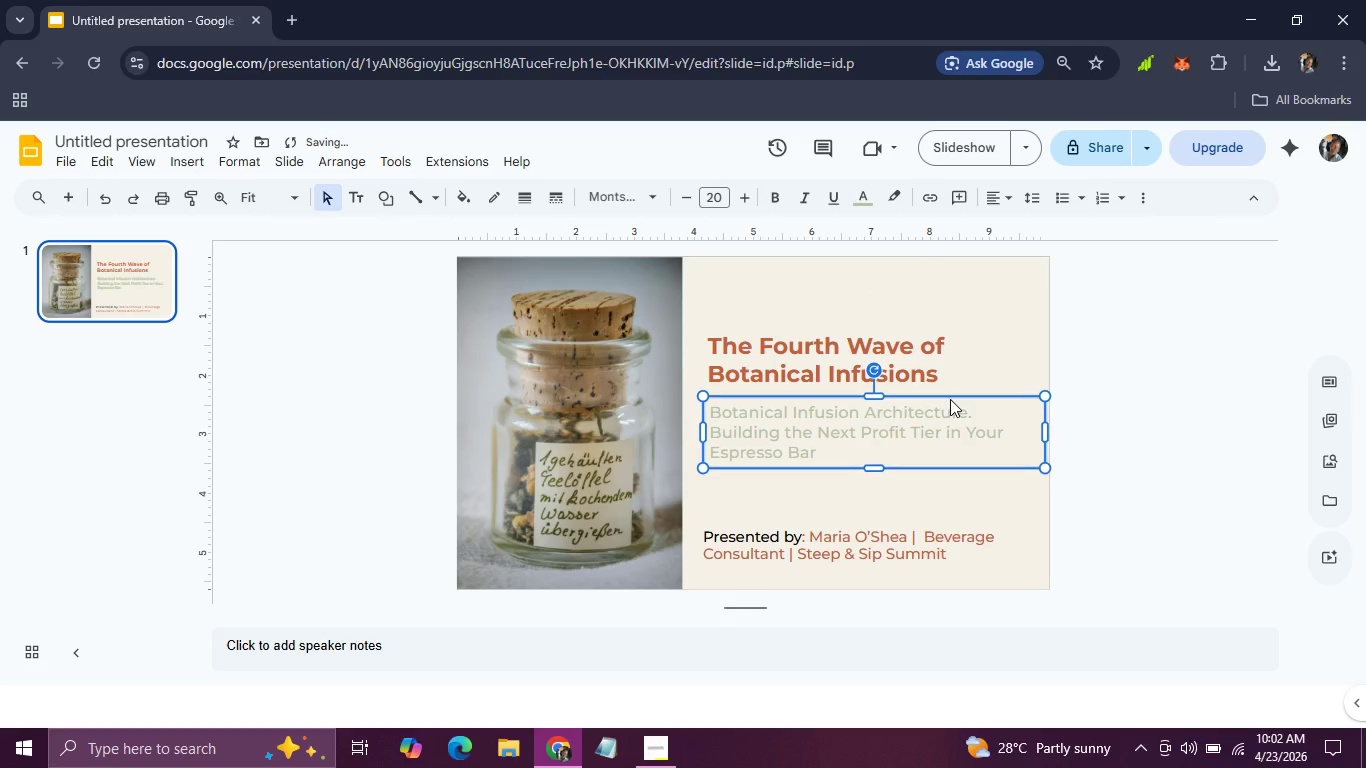 
key(ArrowUp)
 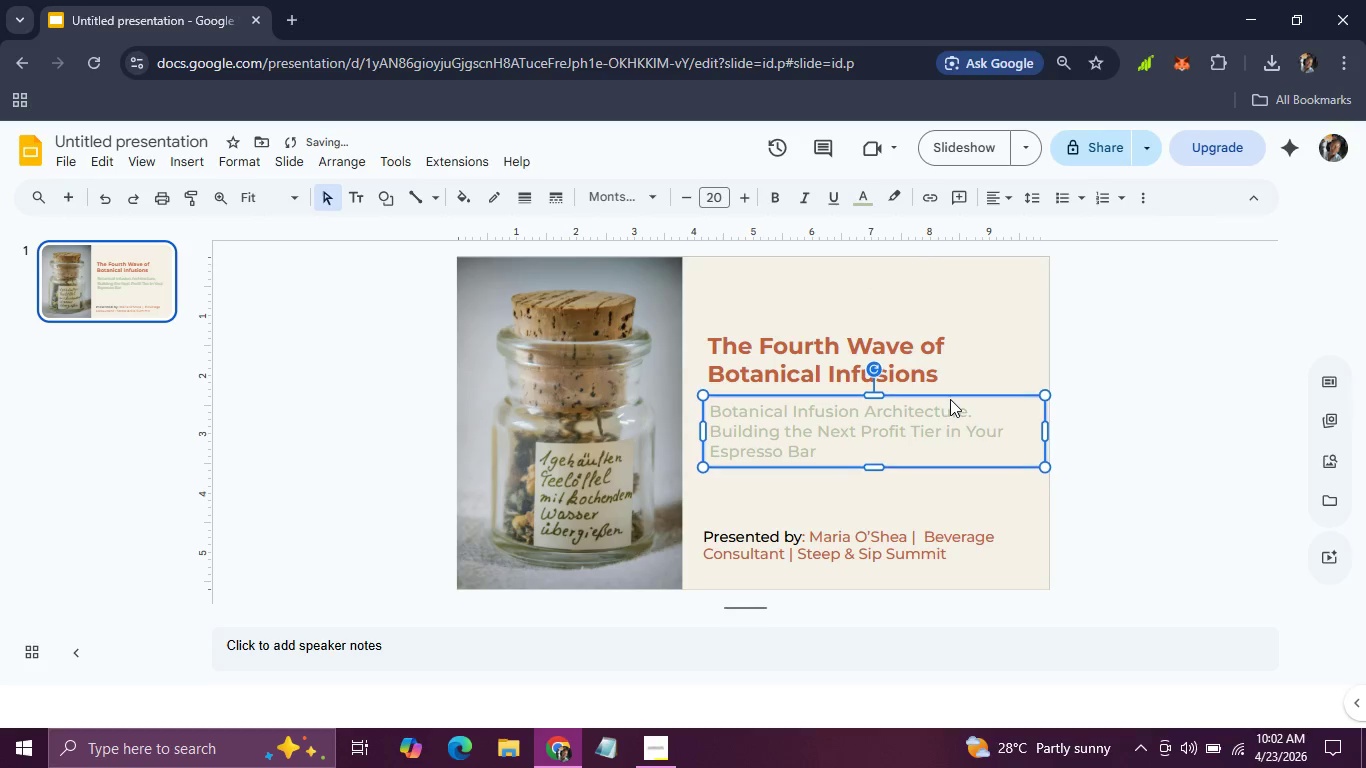 
key(ArrowUp)
 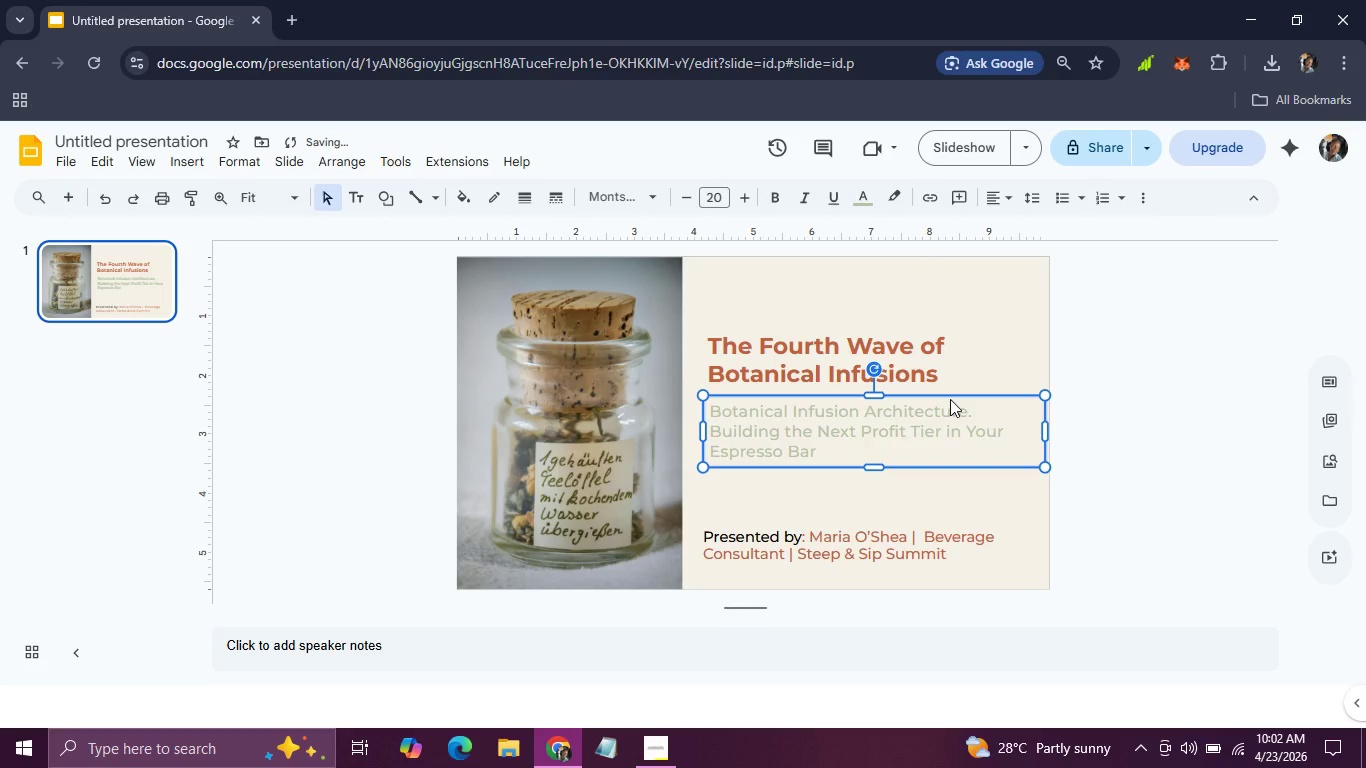 
key(ArrowUp)
 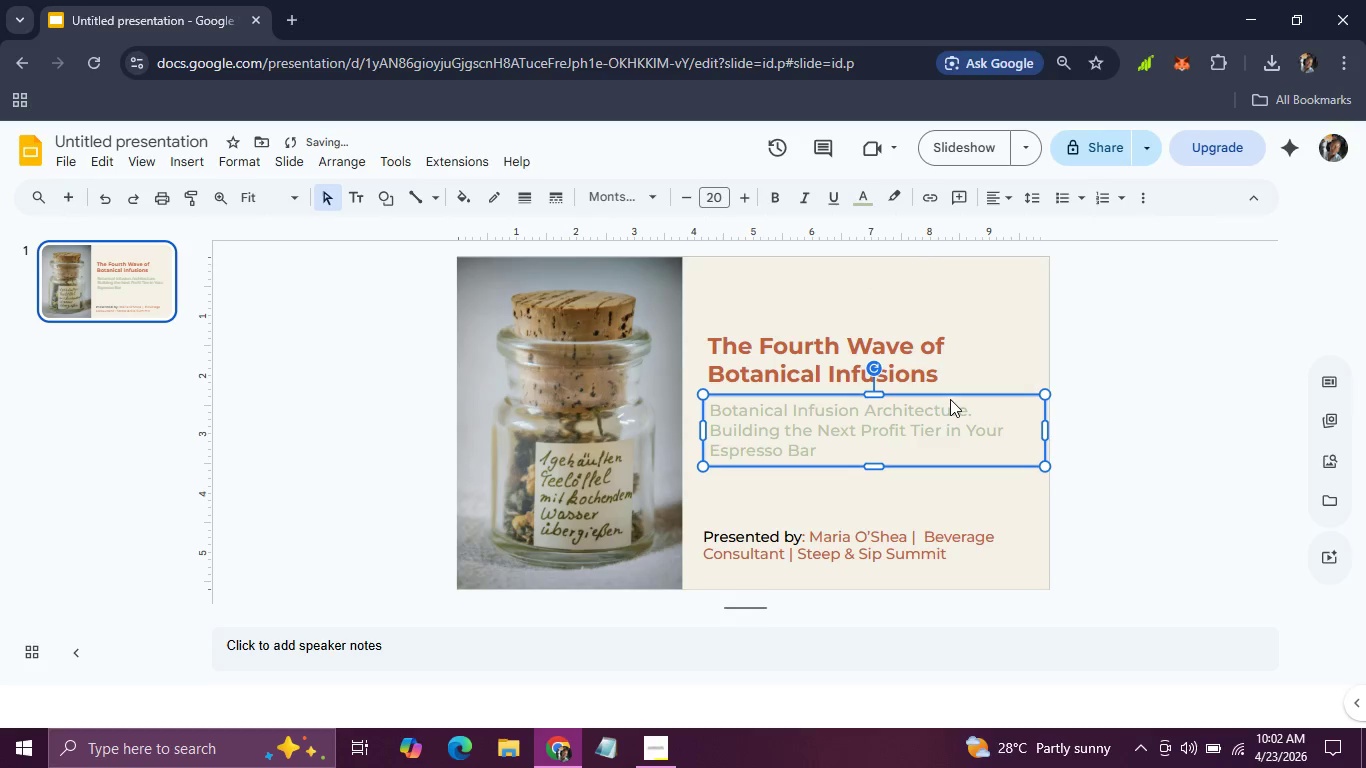 
key(ArrowUp)
 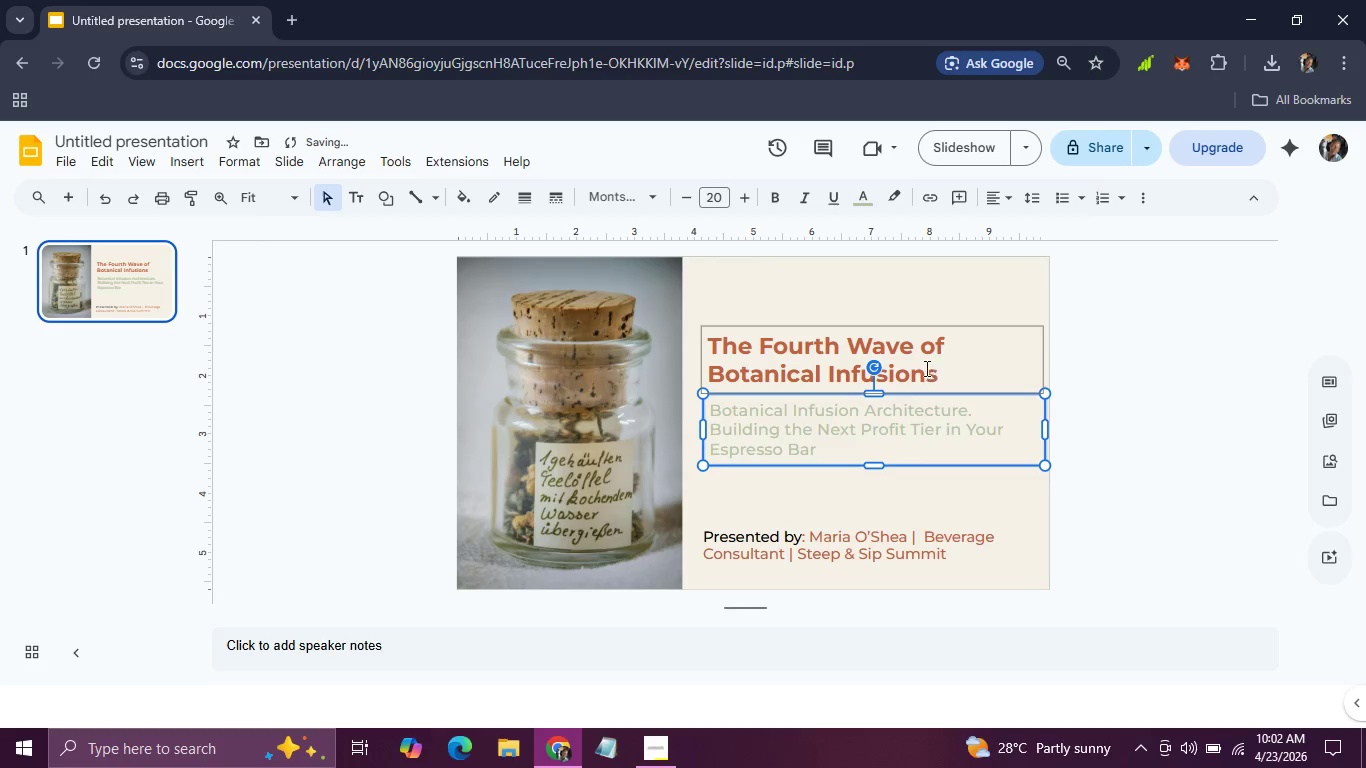 
left_click([925, 367])
 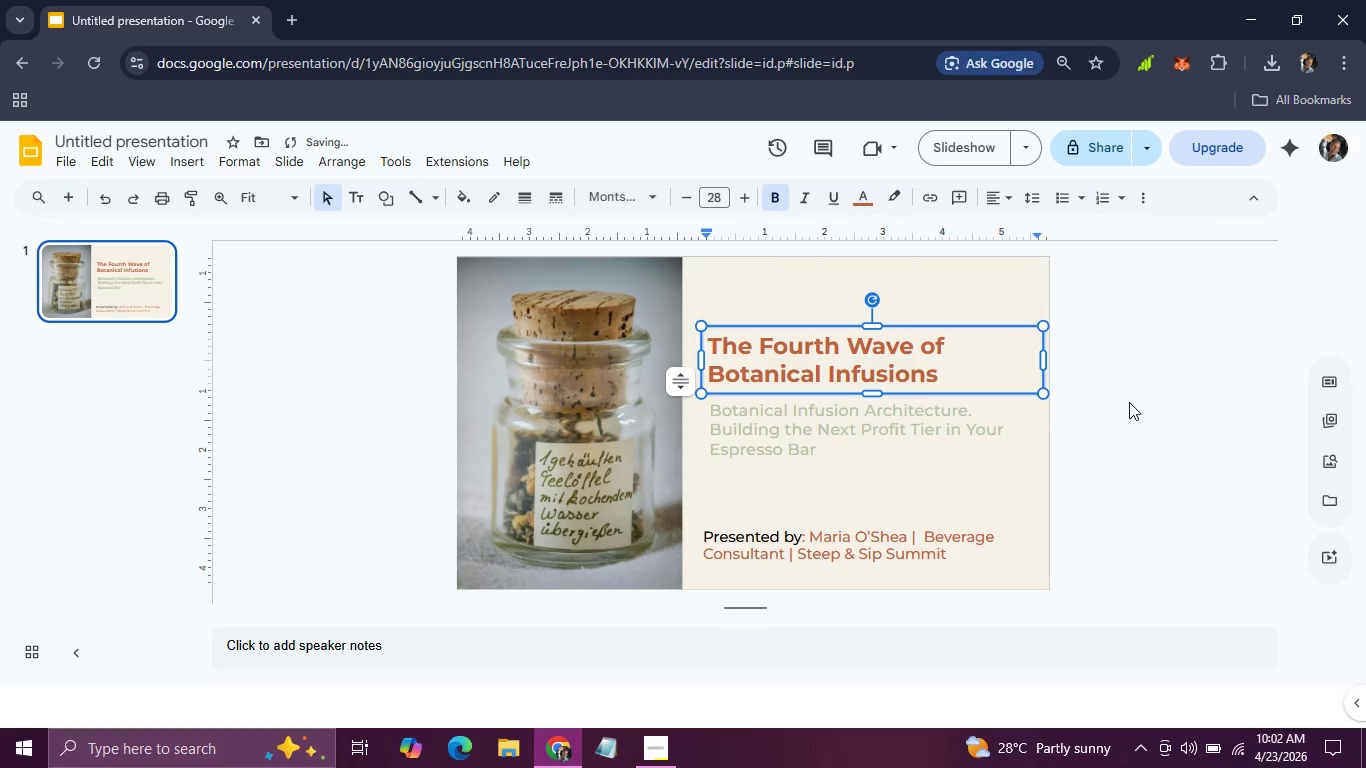 
left_click([1129, 402])
 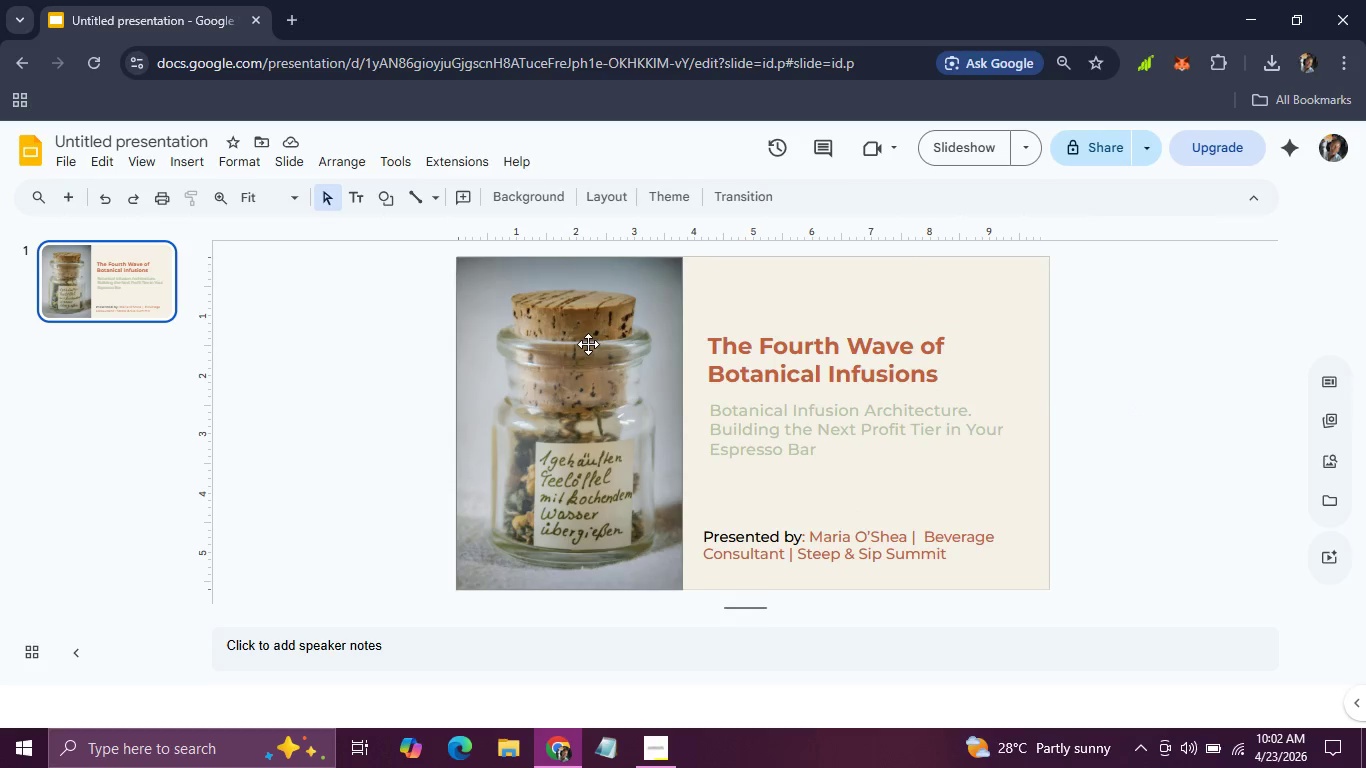 
wait(6.61)
 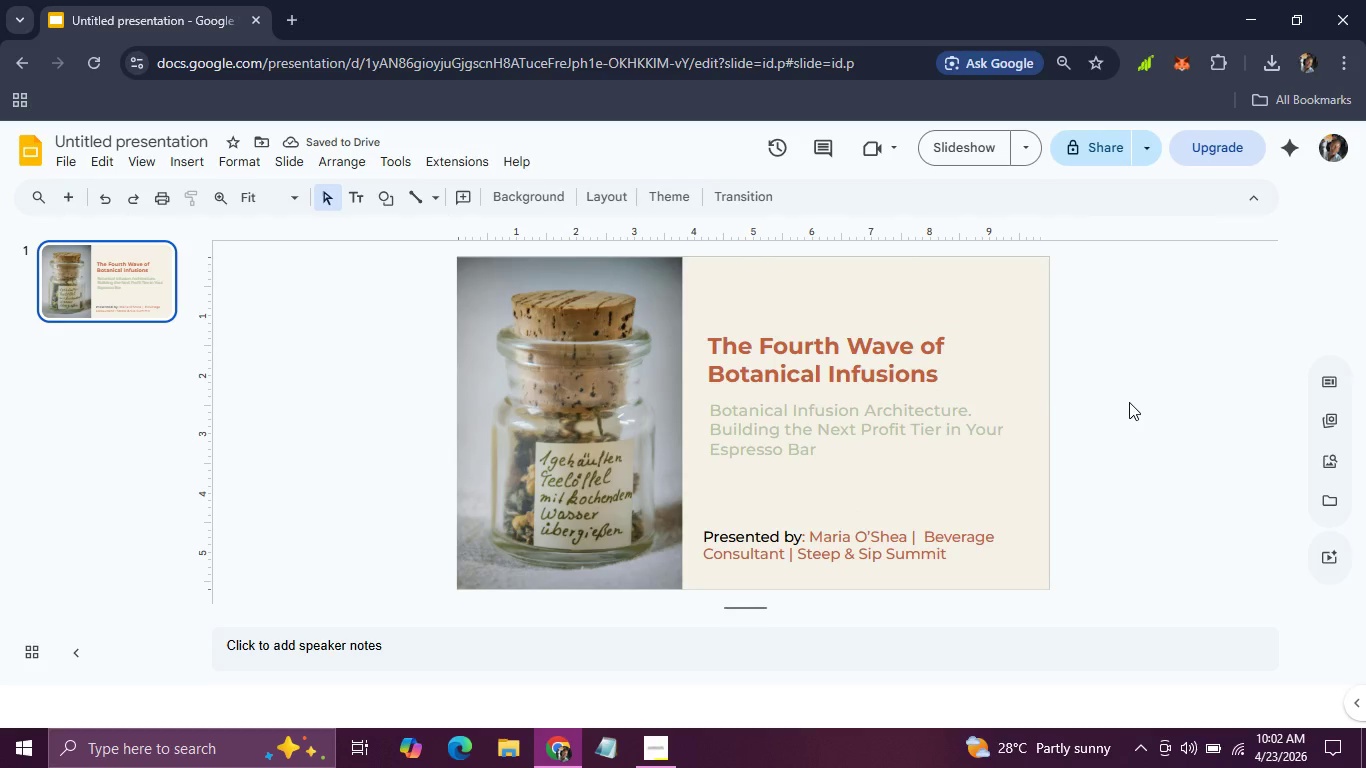 
left_click([67, 206])
 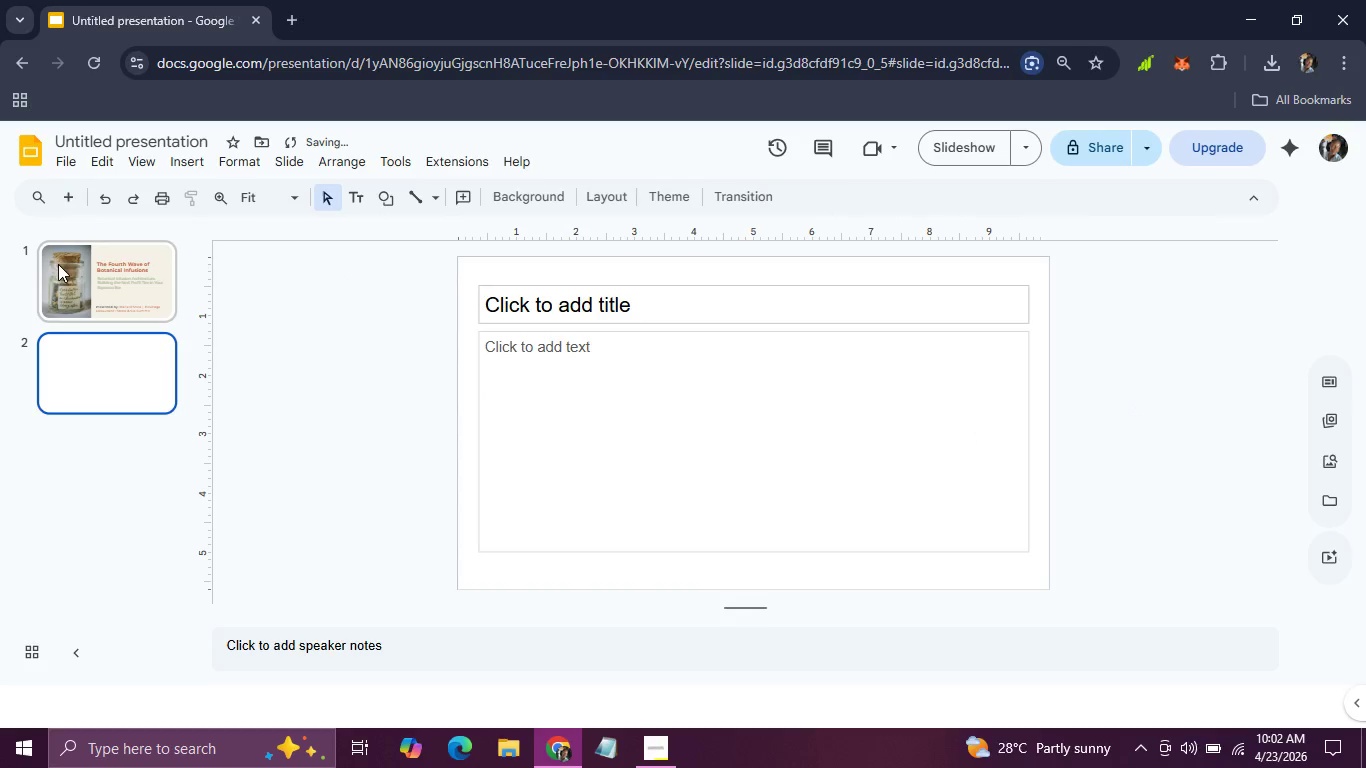 
left_click([58, 264])
 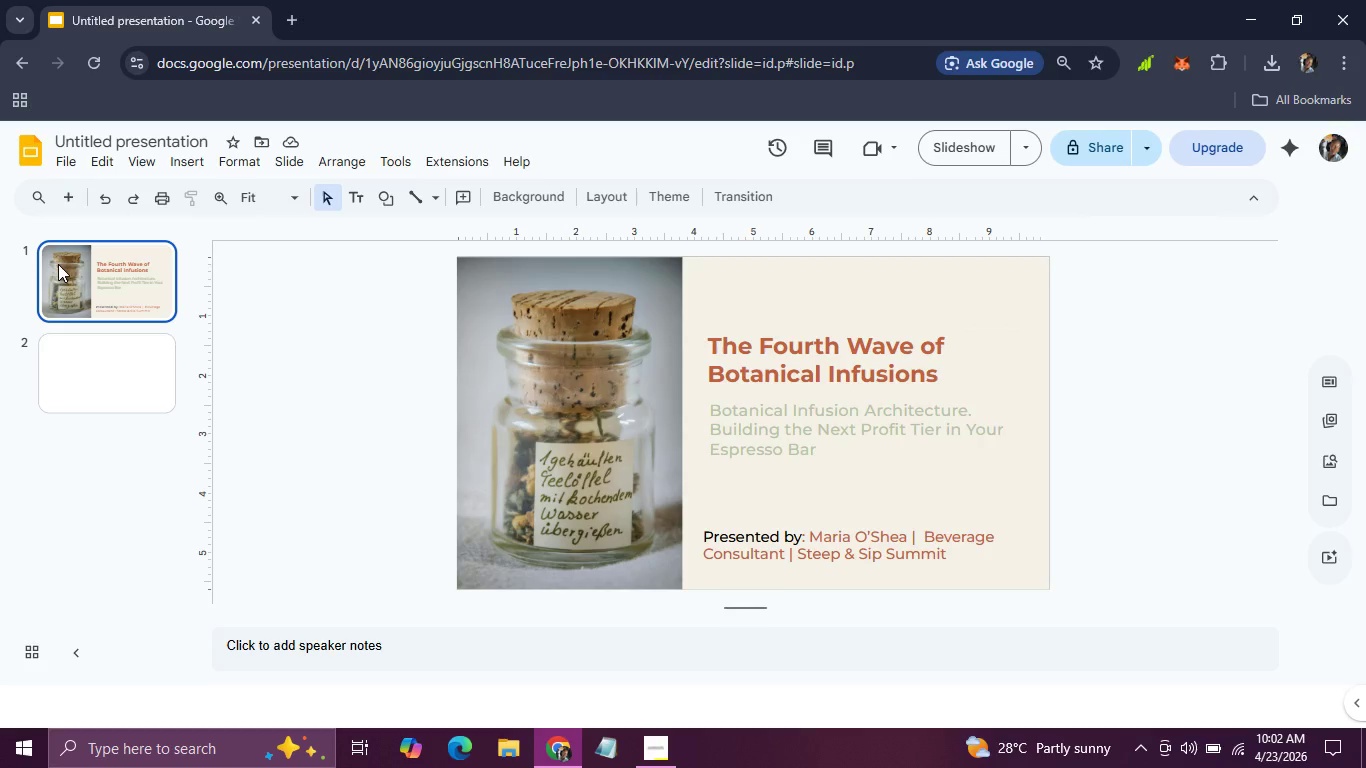 
wait(12.12)
 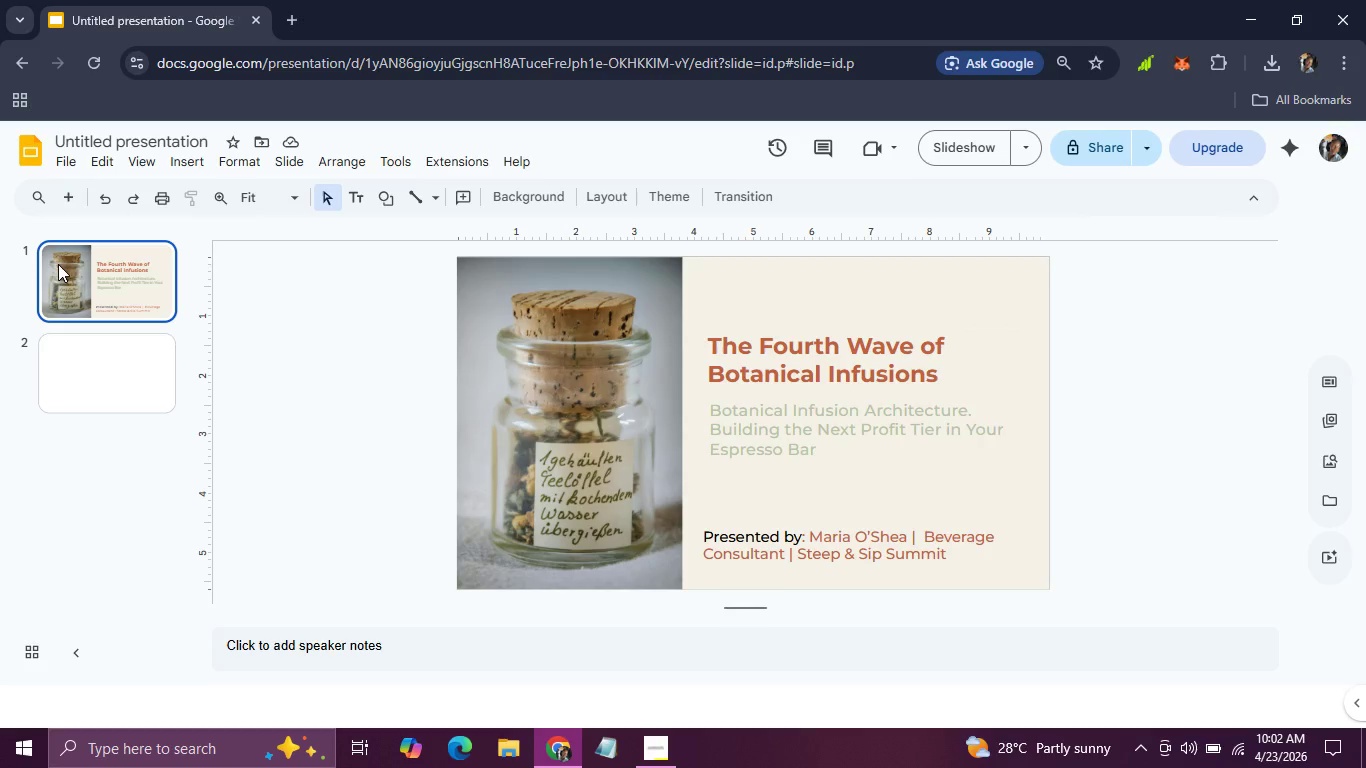 
left_click([130, 379])
 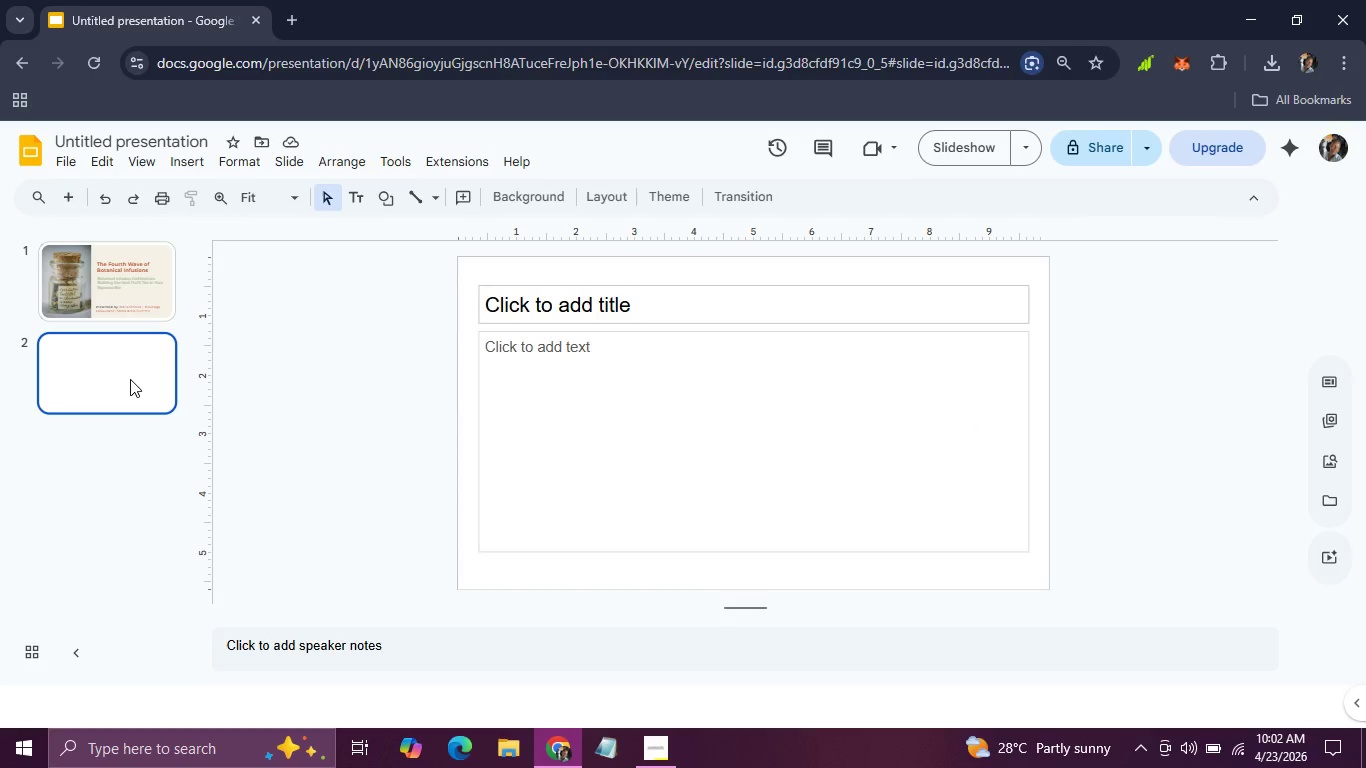 
wait(9.19)
 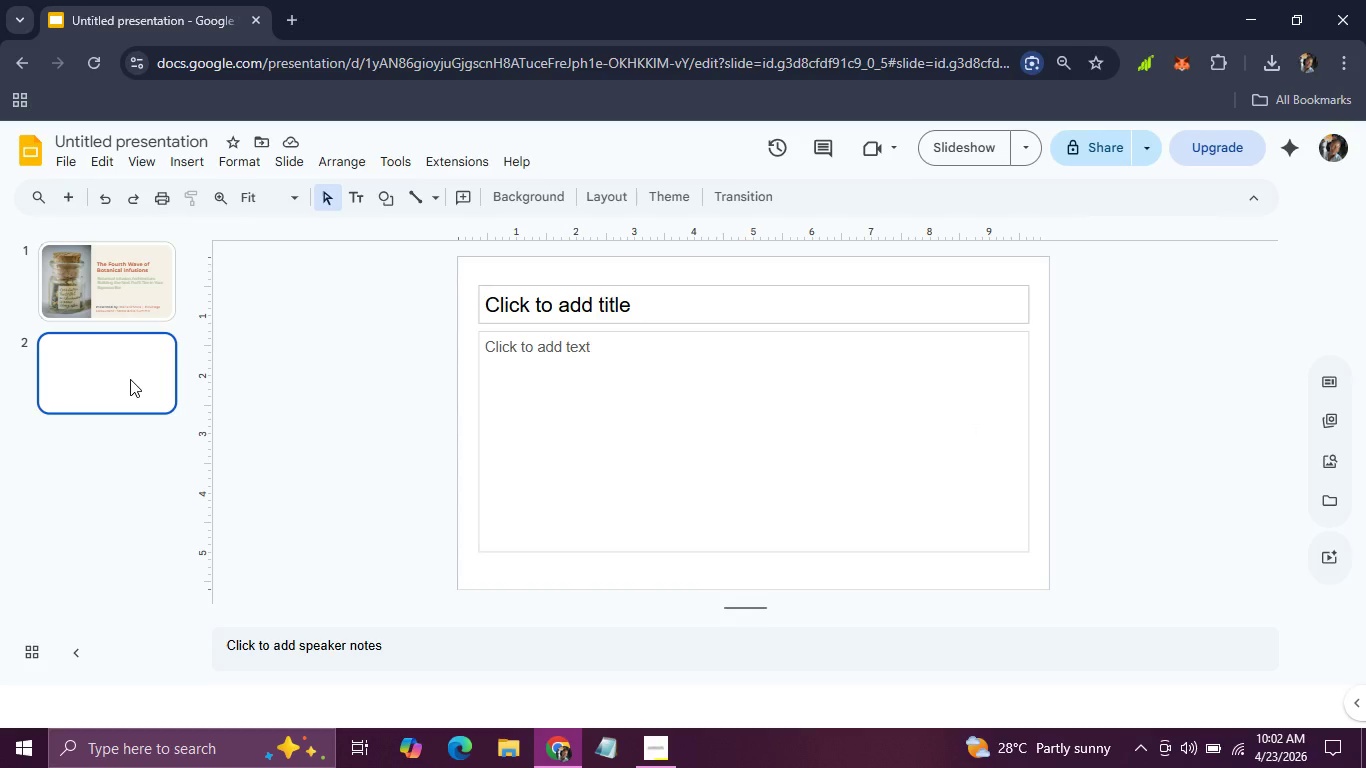 
left_click([567, 305])
 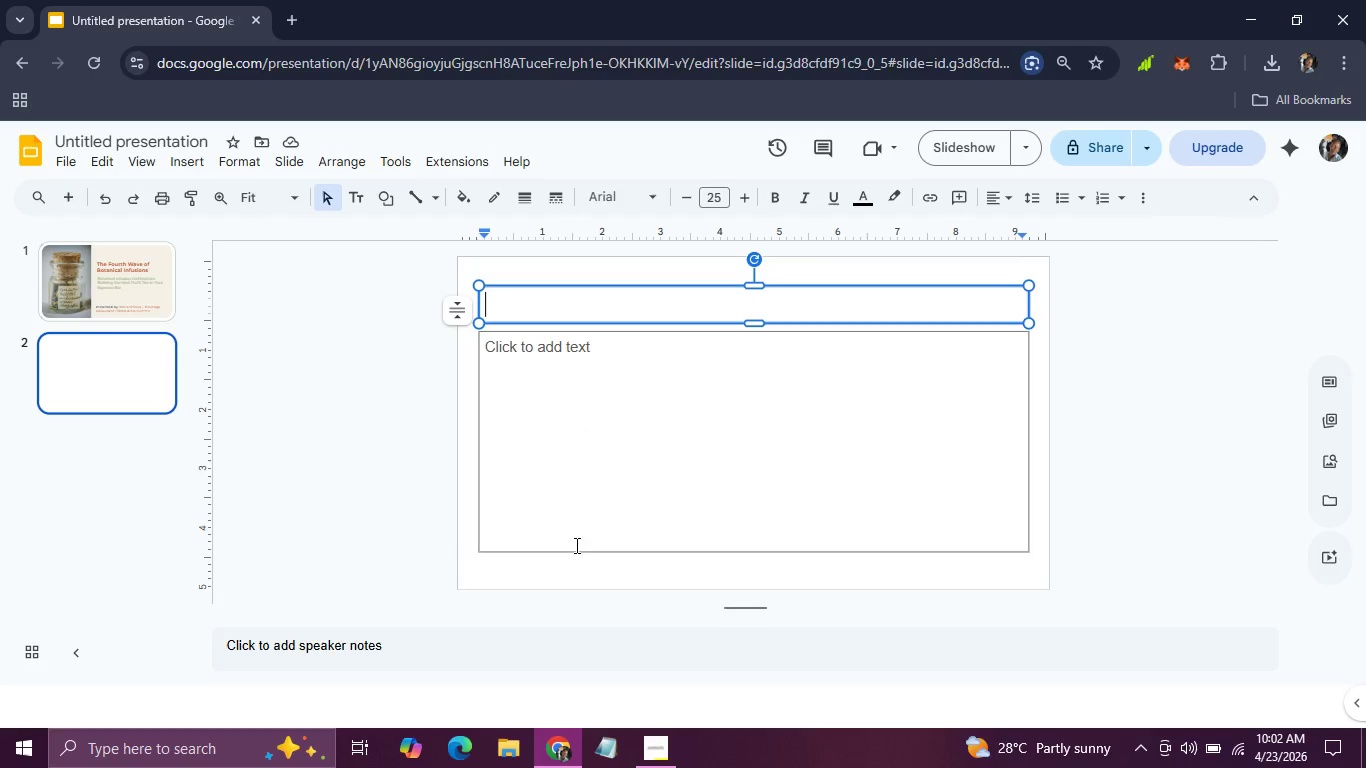 
hold_key(key=ShiftLeft, duration=0.72)
left_click([575, 550])
 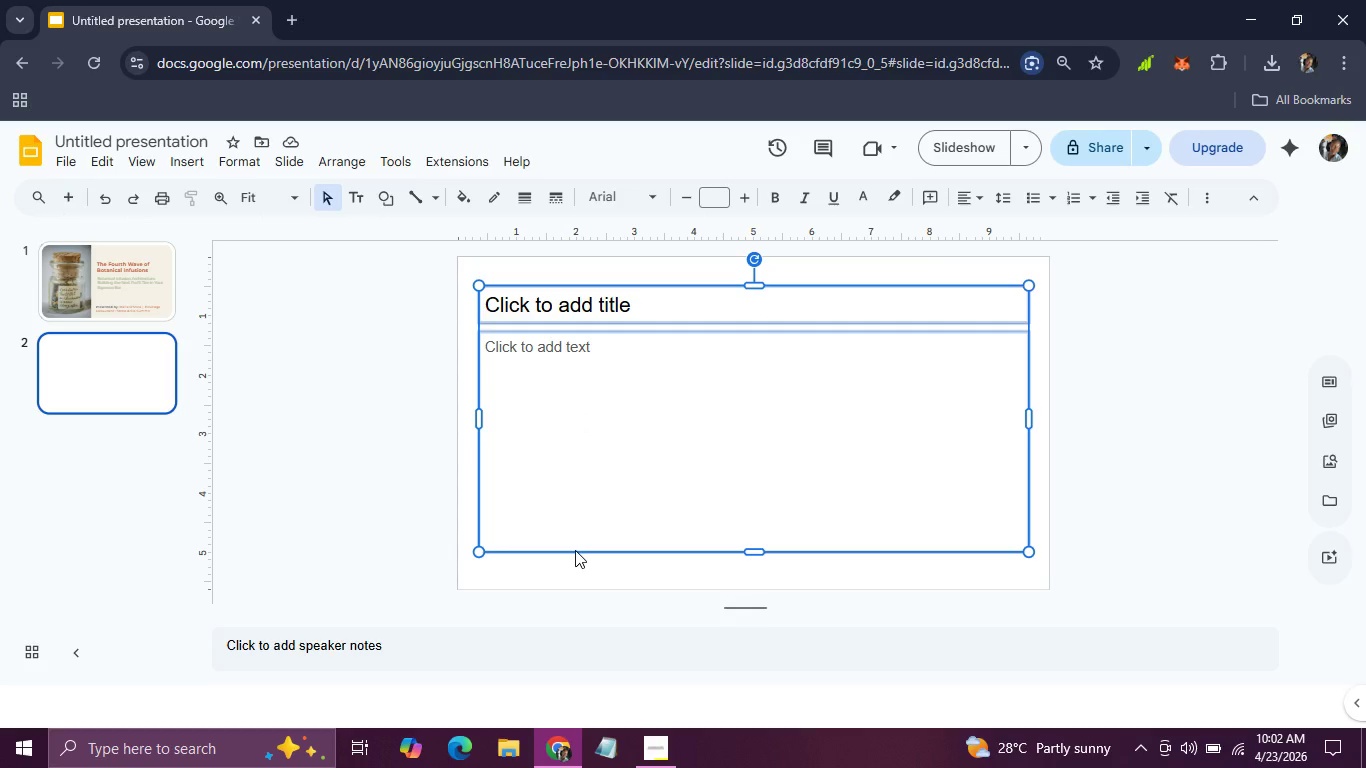 
key(Backspace)
 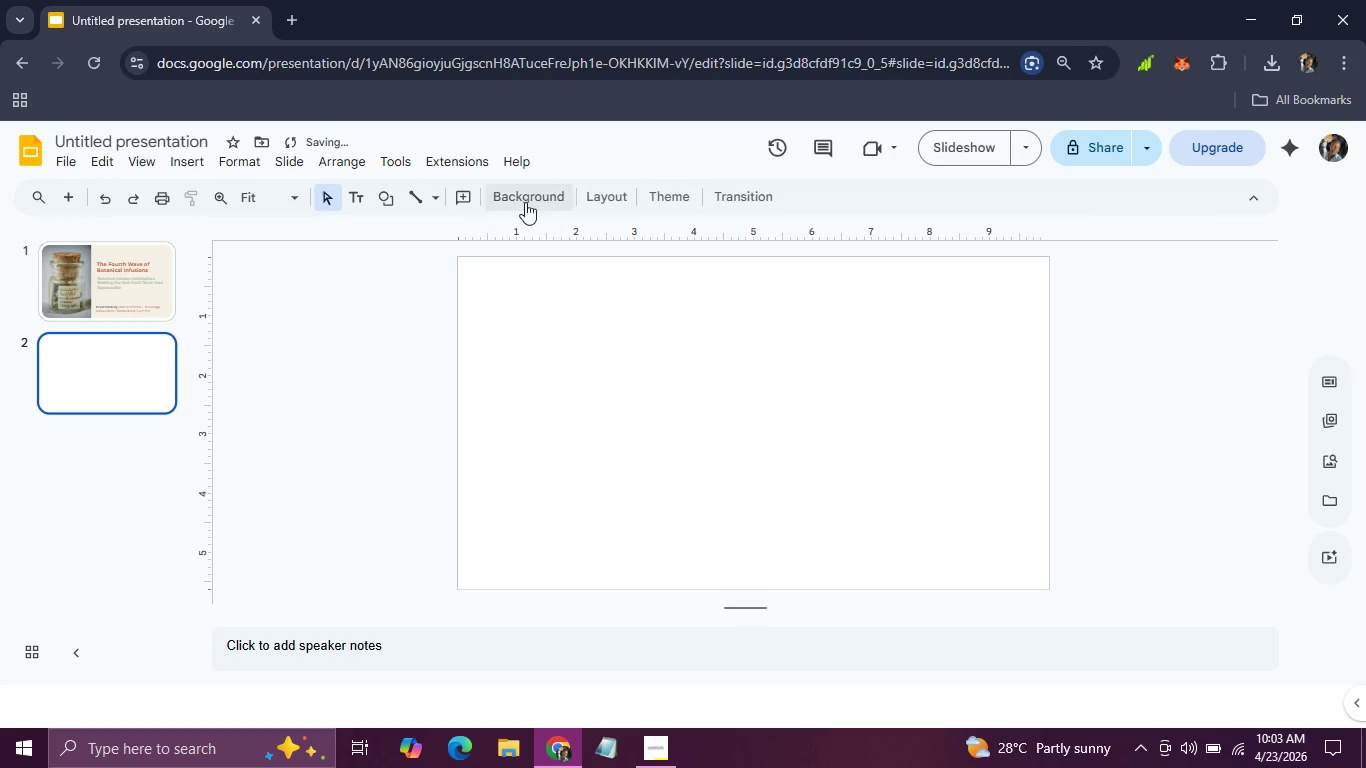 
left_click([528, 202])
 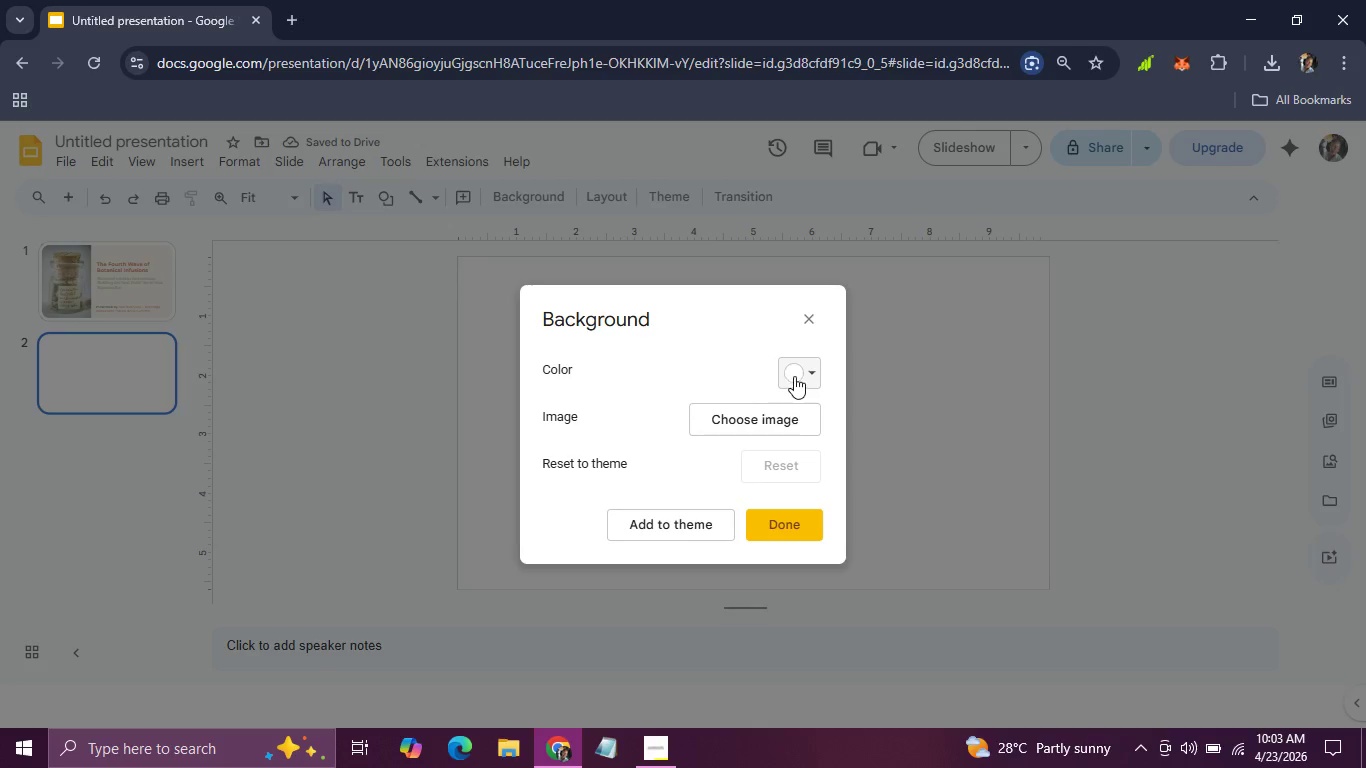 
left_click([796, 376])
 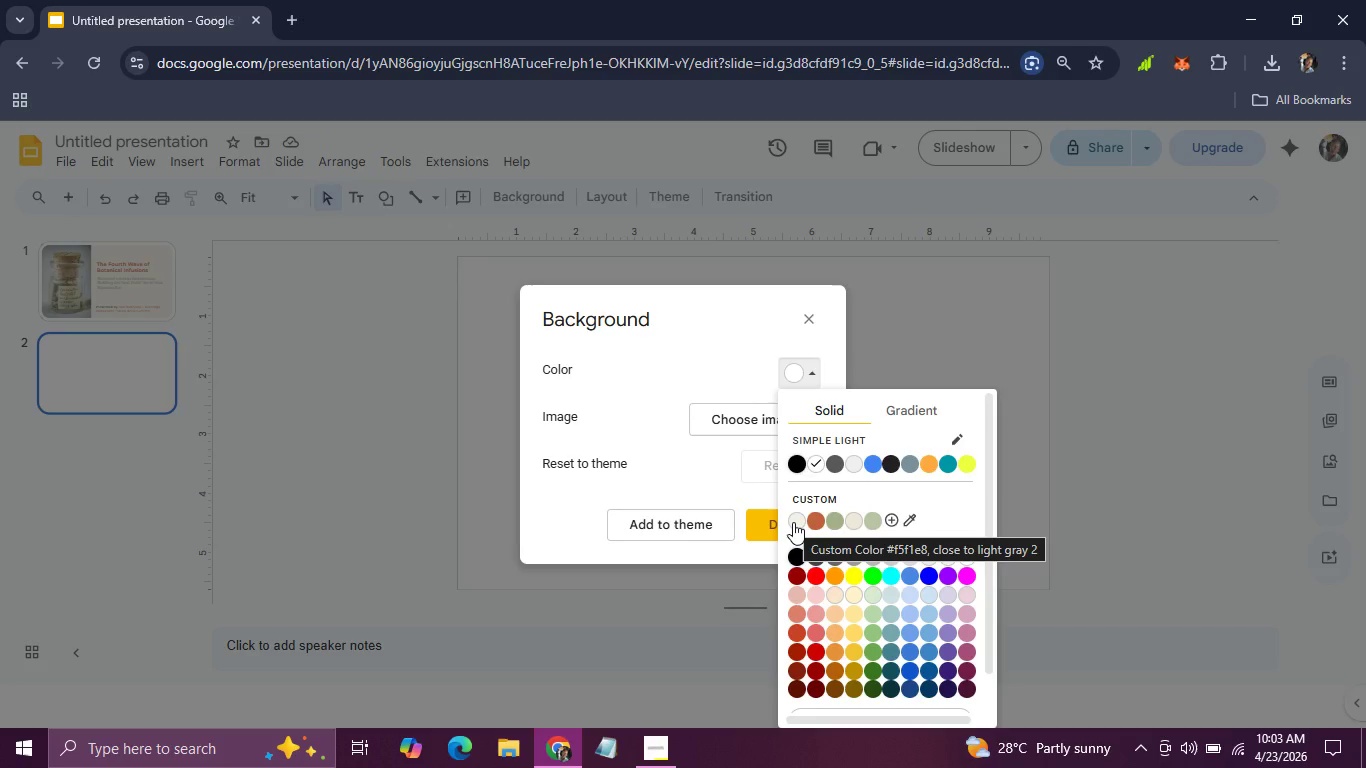 
left_click([793, 522])
 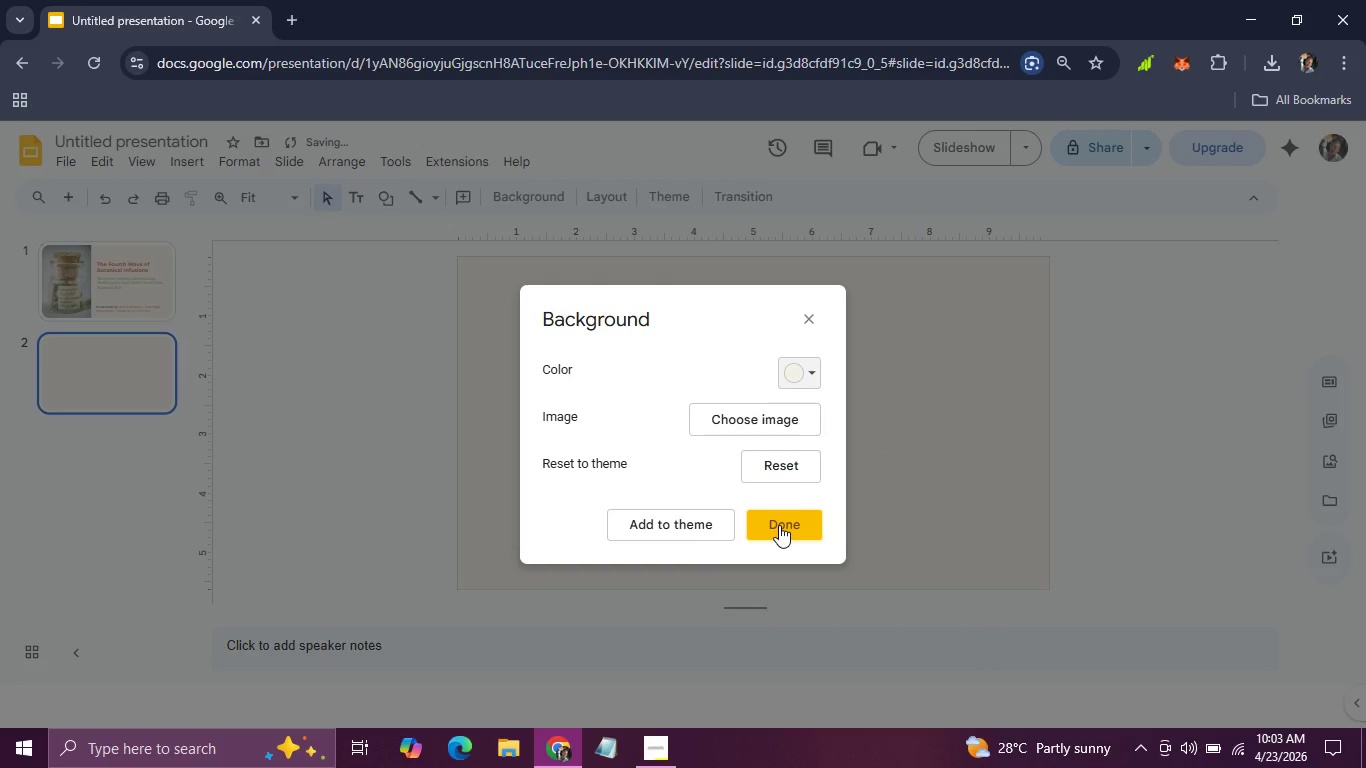 
left_click([779, 525])
 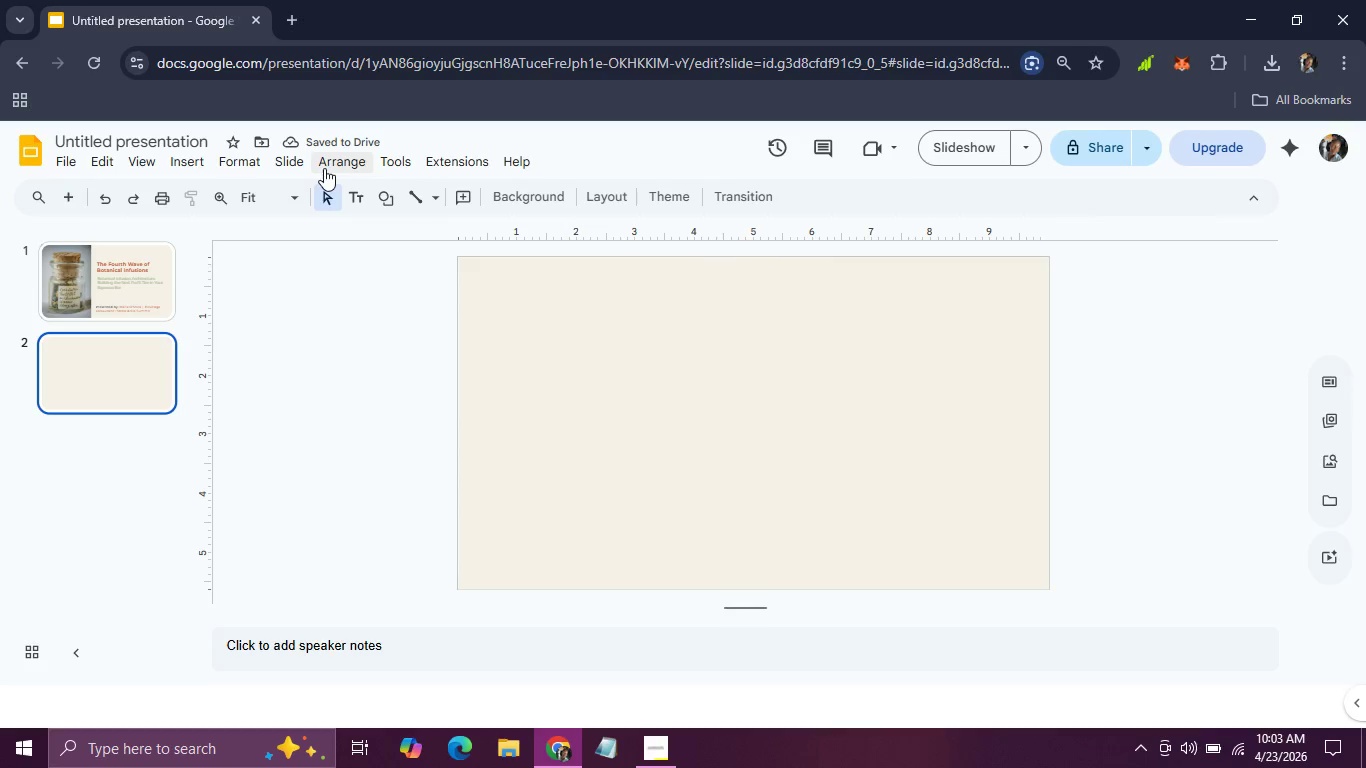 
left_click([353, 192])
 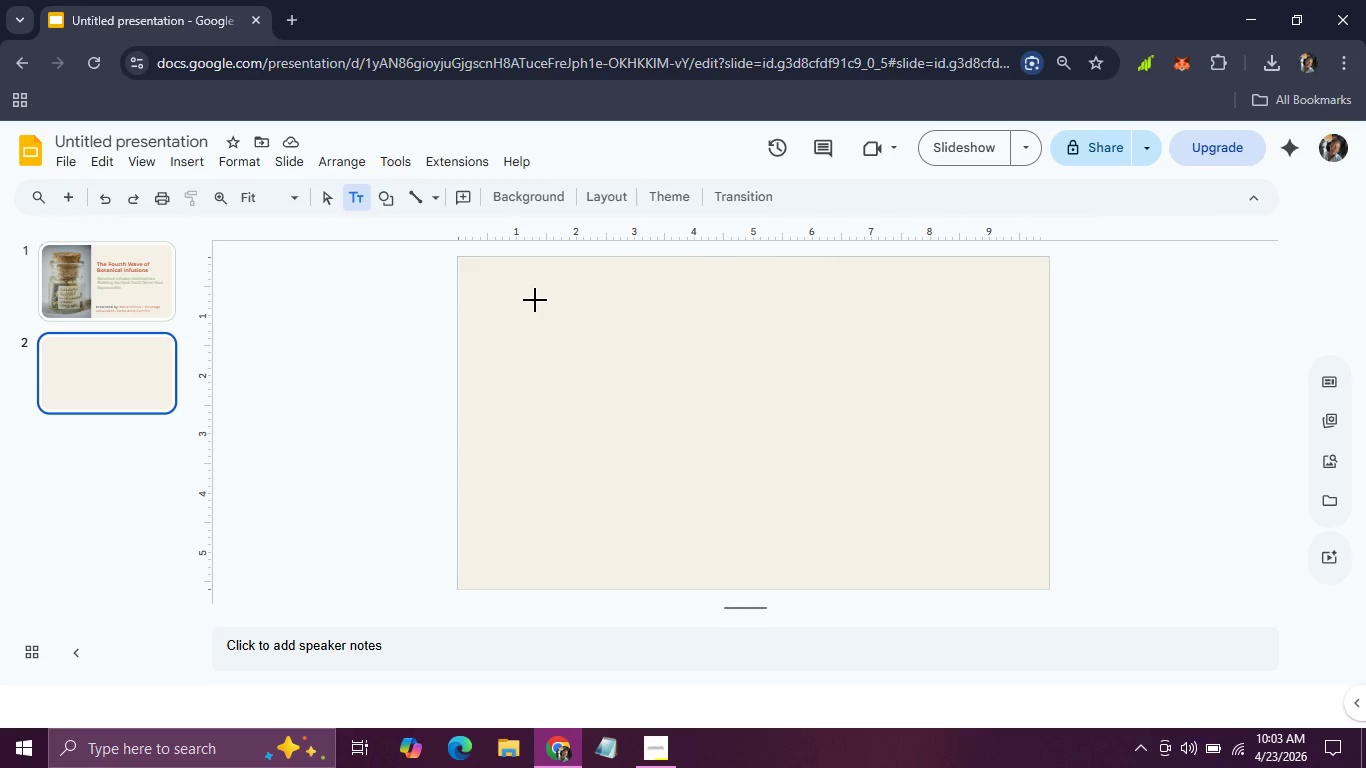 
left_click([535, 300])
 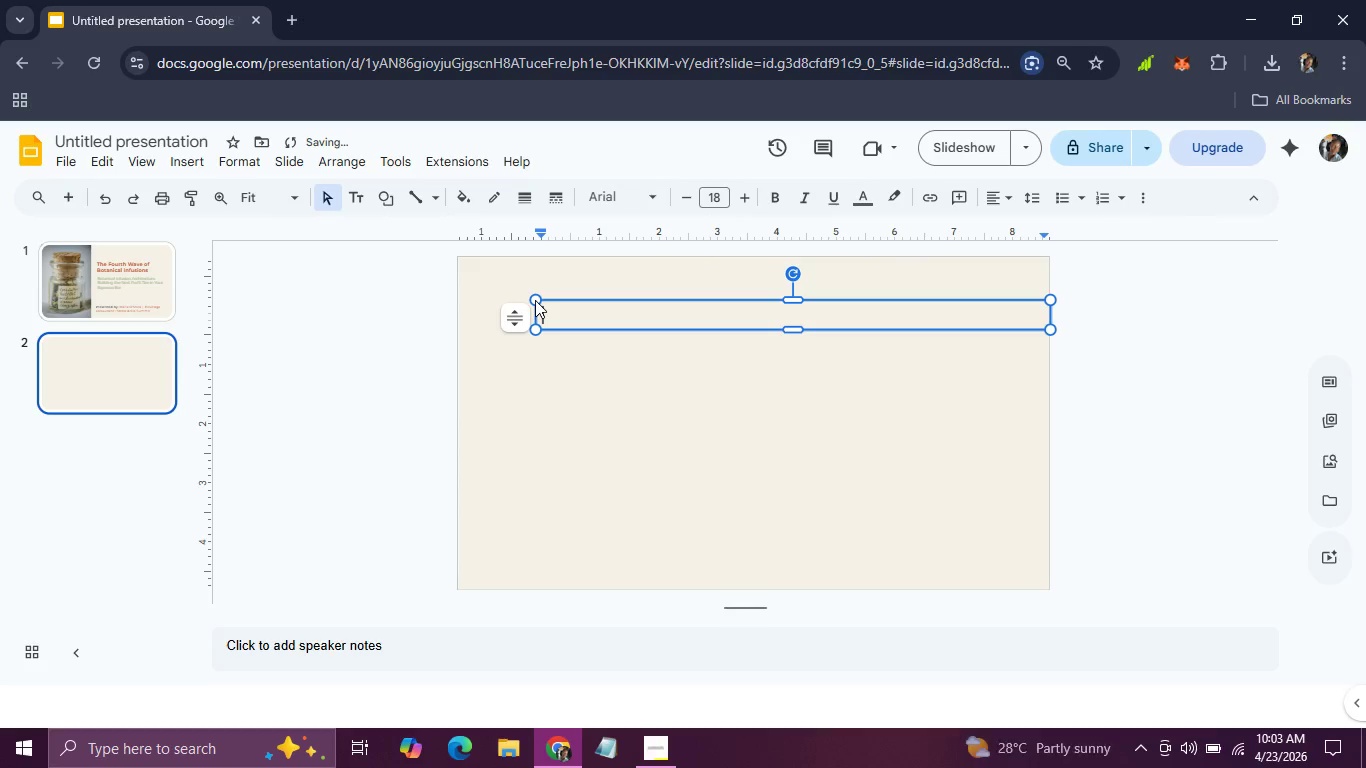 
type(Coffee is no longer the whole story...)
 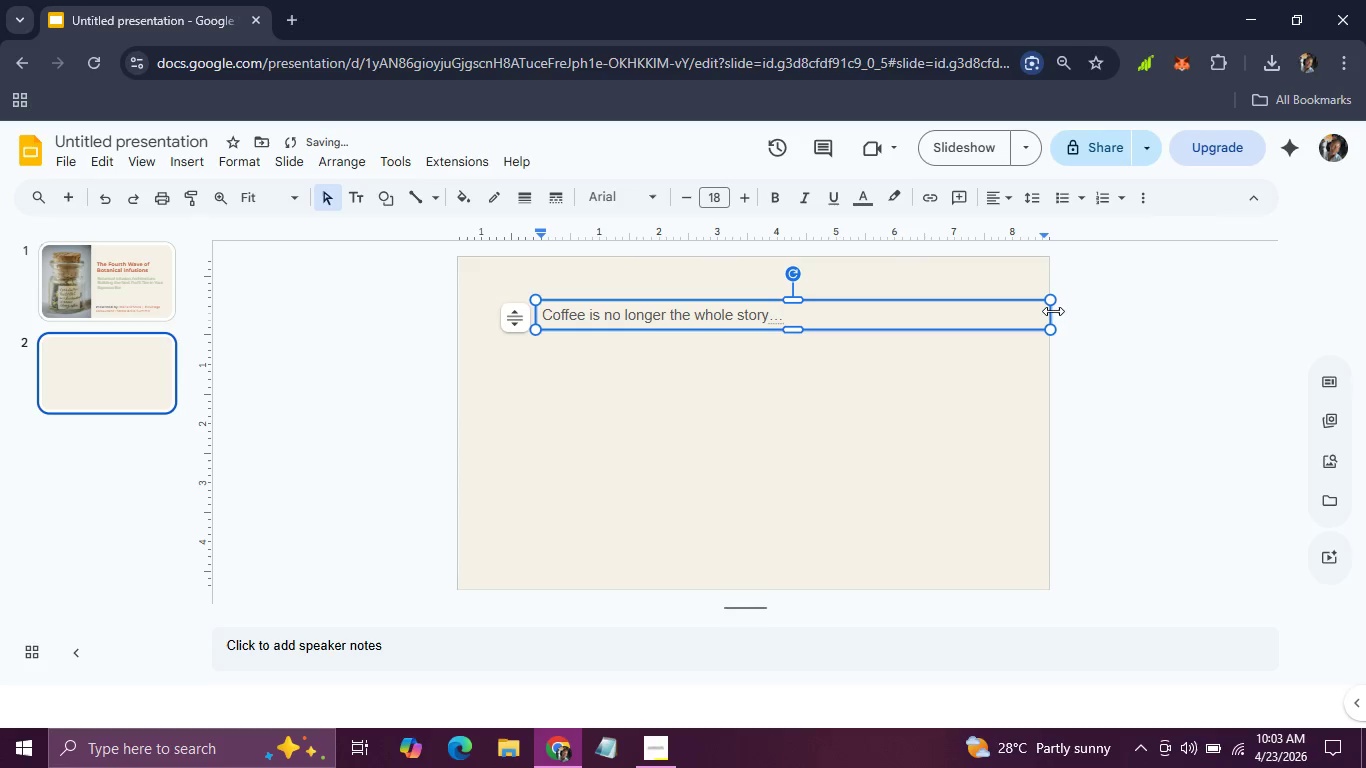 
left_click_drag(start_coordinate=[1053, 312], to_coordinate=[793, 312])
 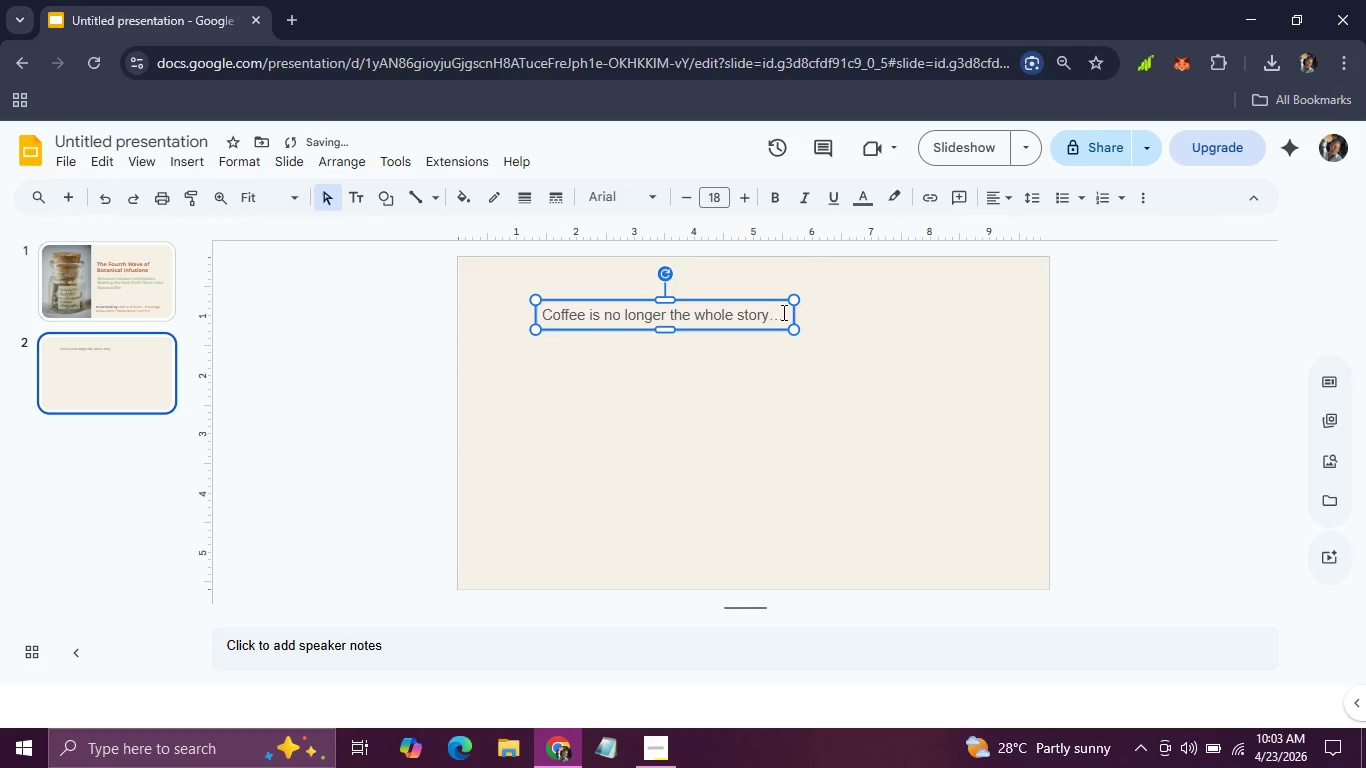 
left_click_drag(start_coordinate=[782, 312], to_coordinate=[521, 342])
 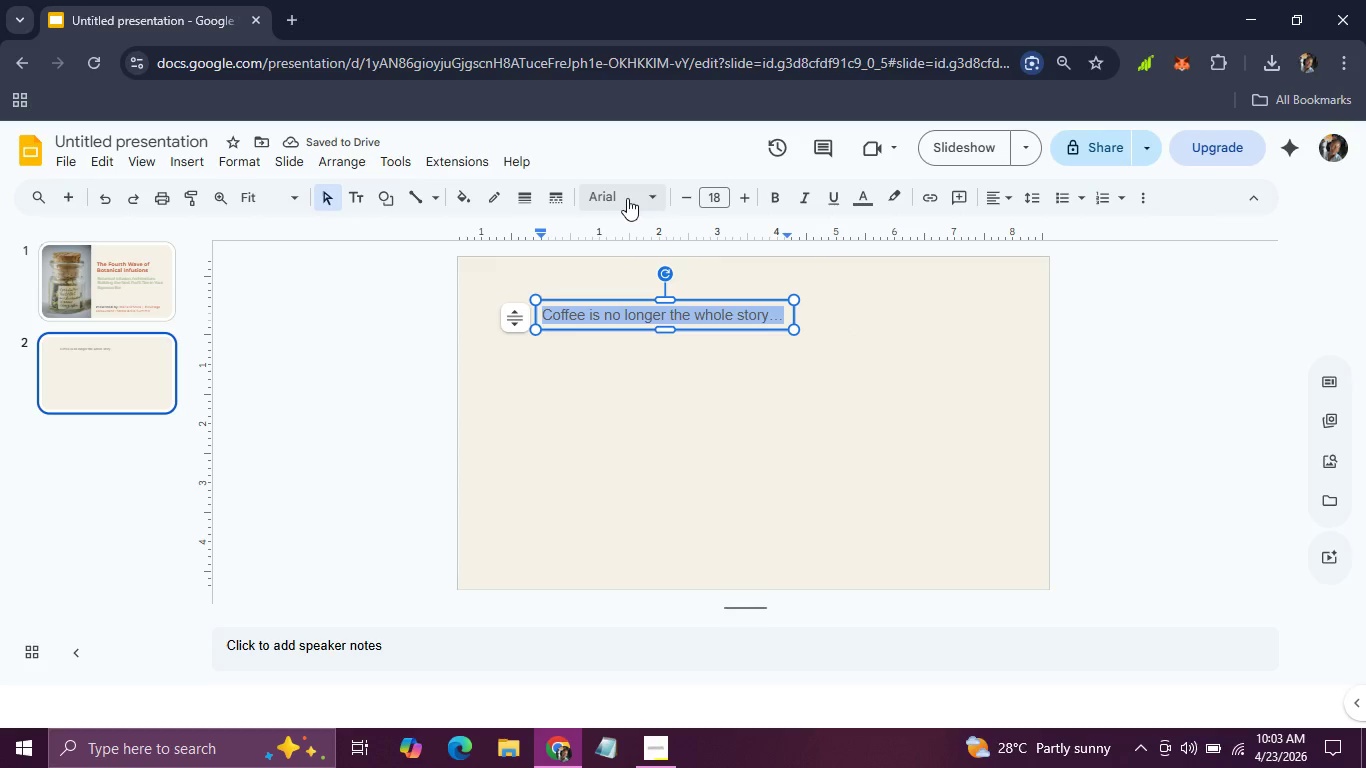 
left_click([627, 198])
 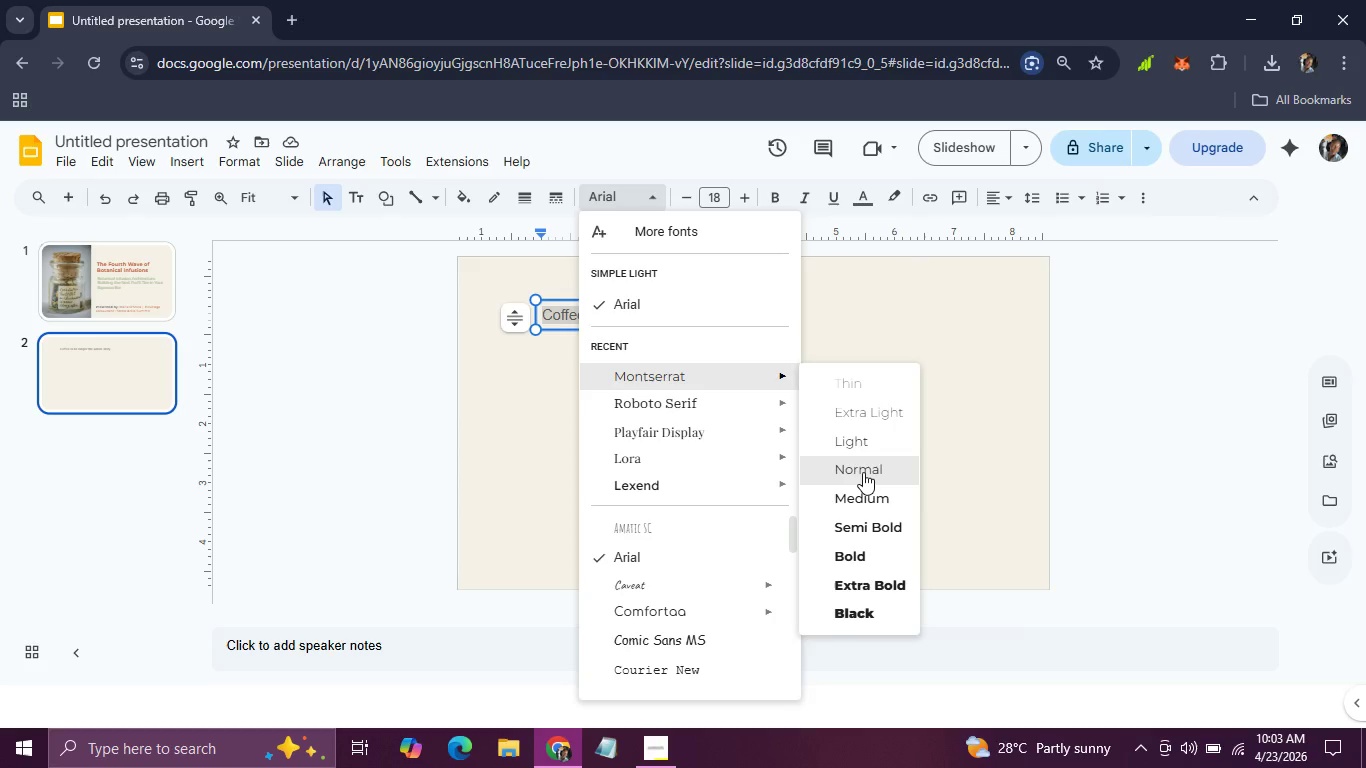 
wait(6.55)
 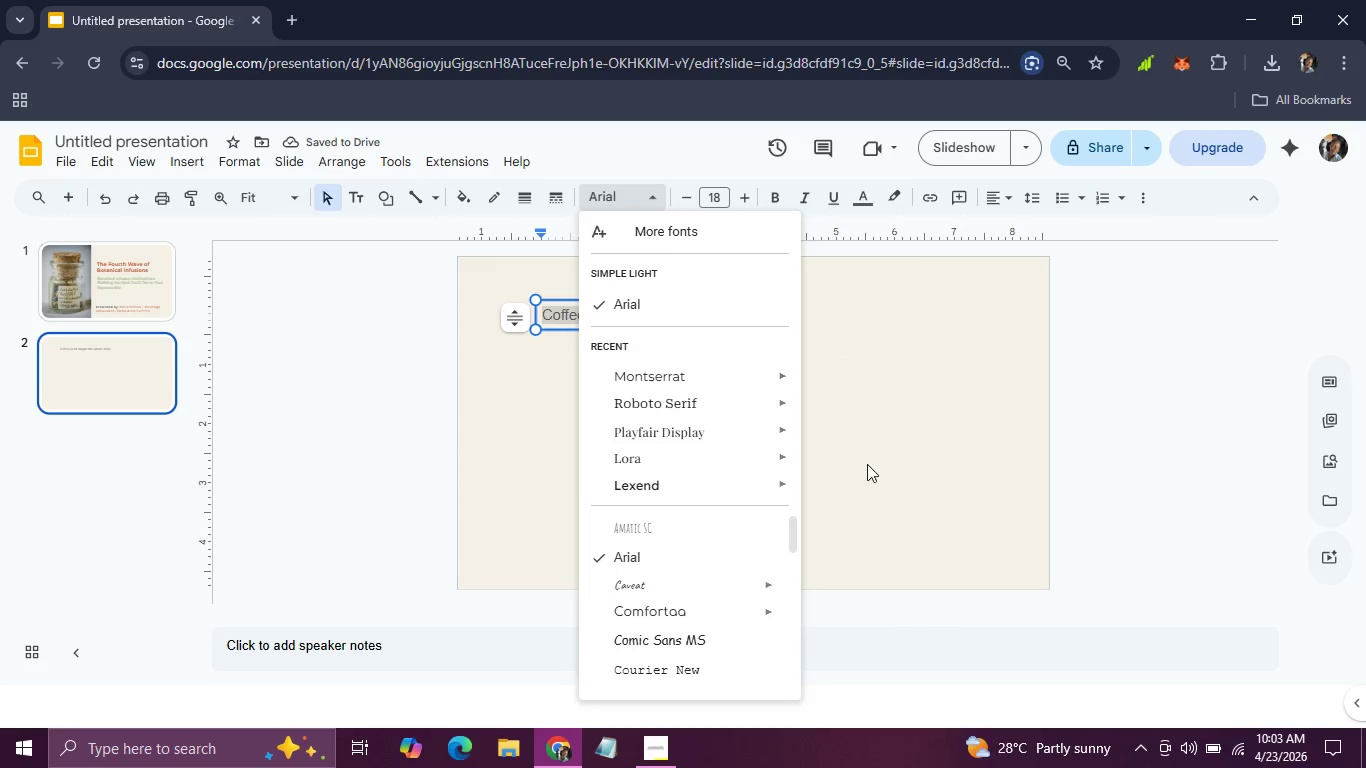 
left_click([871, 521])
 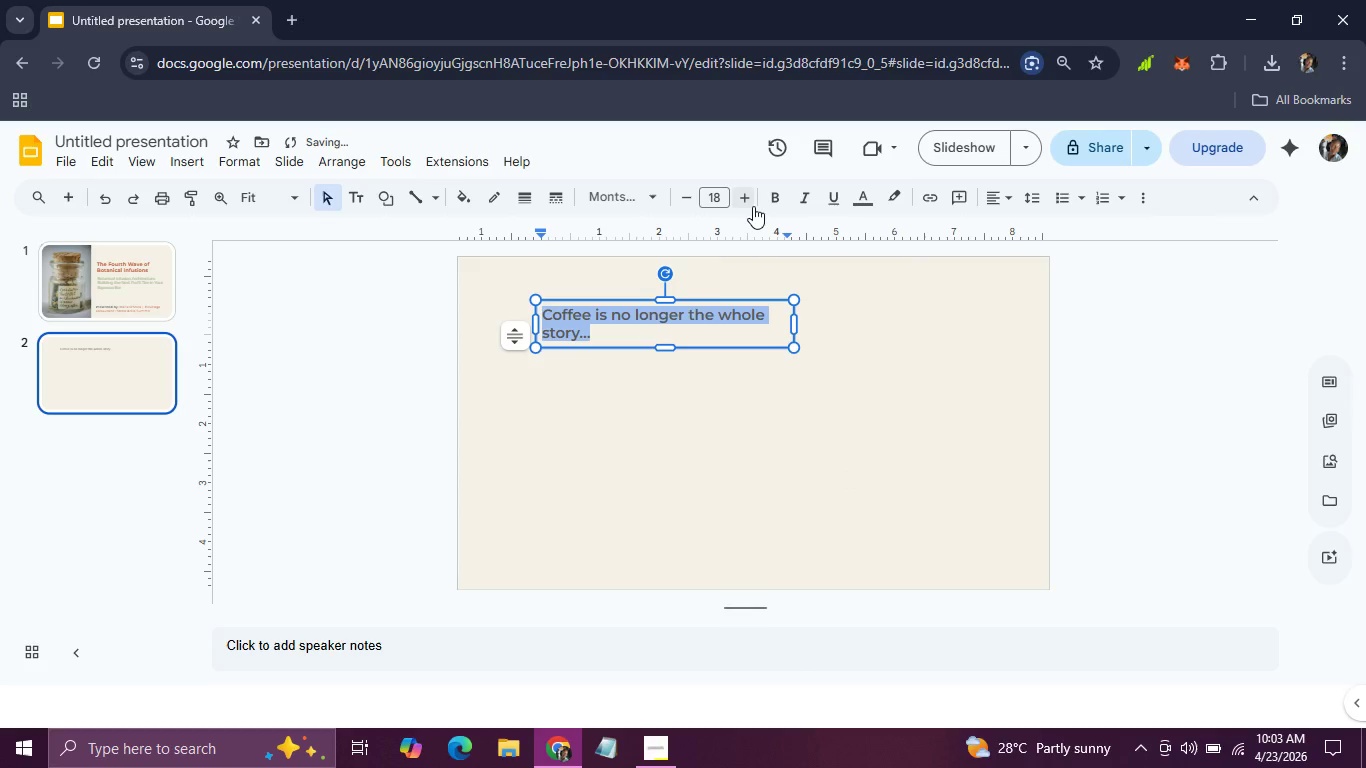 
double_click([753, 206])
 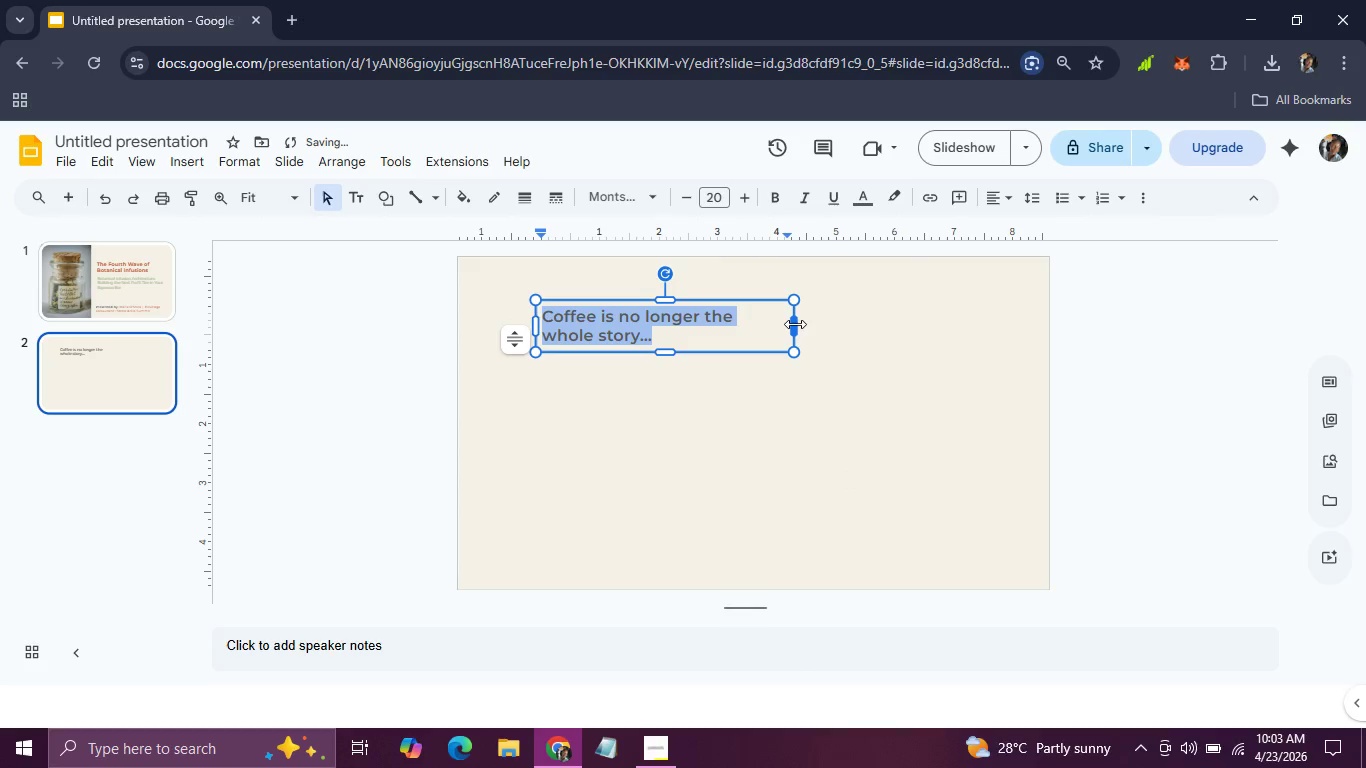 
left_click_drag(start_coordinate=[794, 324], to_coordinate=[933, 314])
 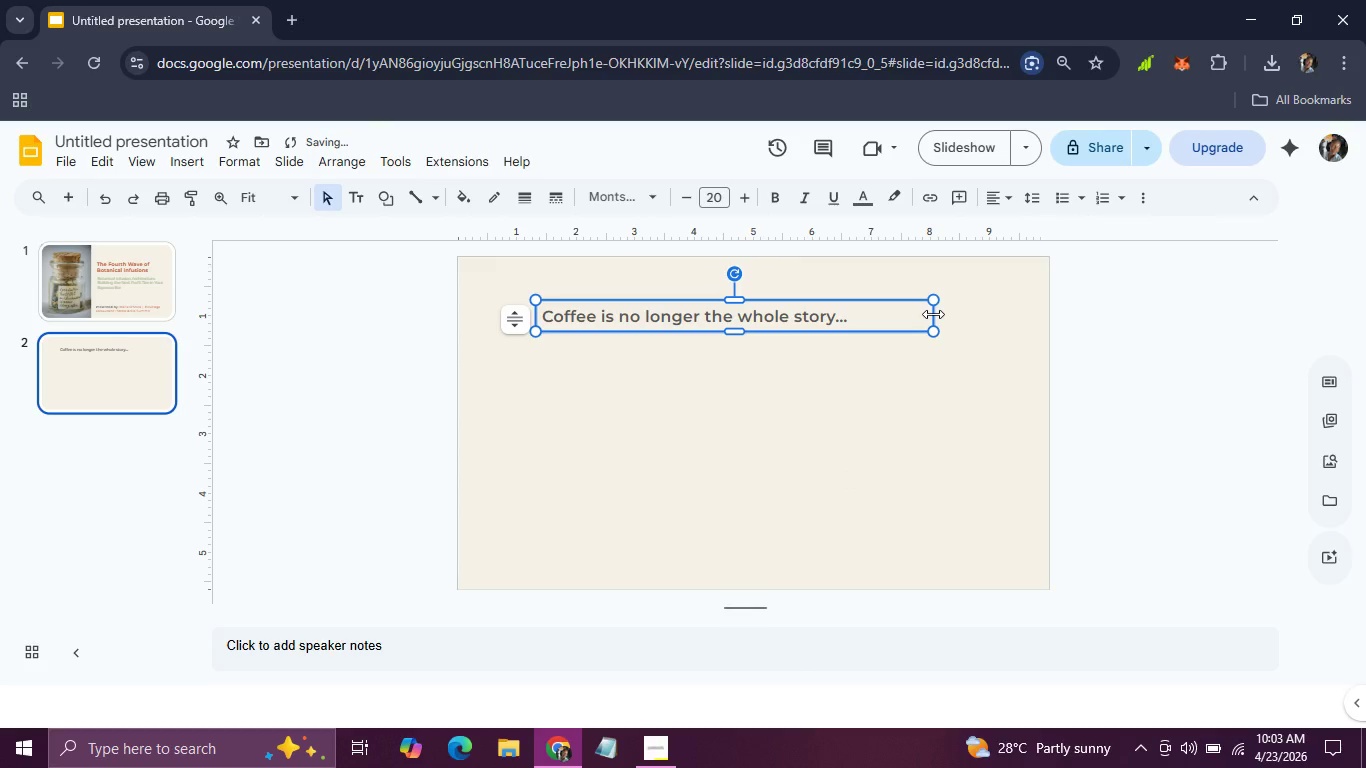 
left_click_drag(start_coordinate=[933, 314], to_coordinate=[892, 314])
 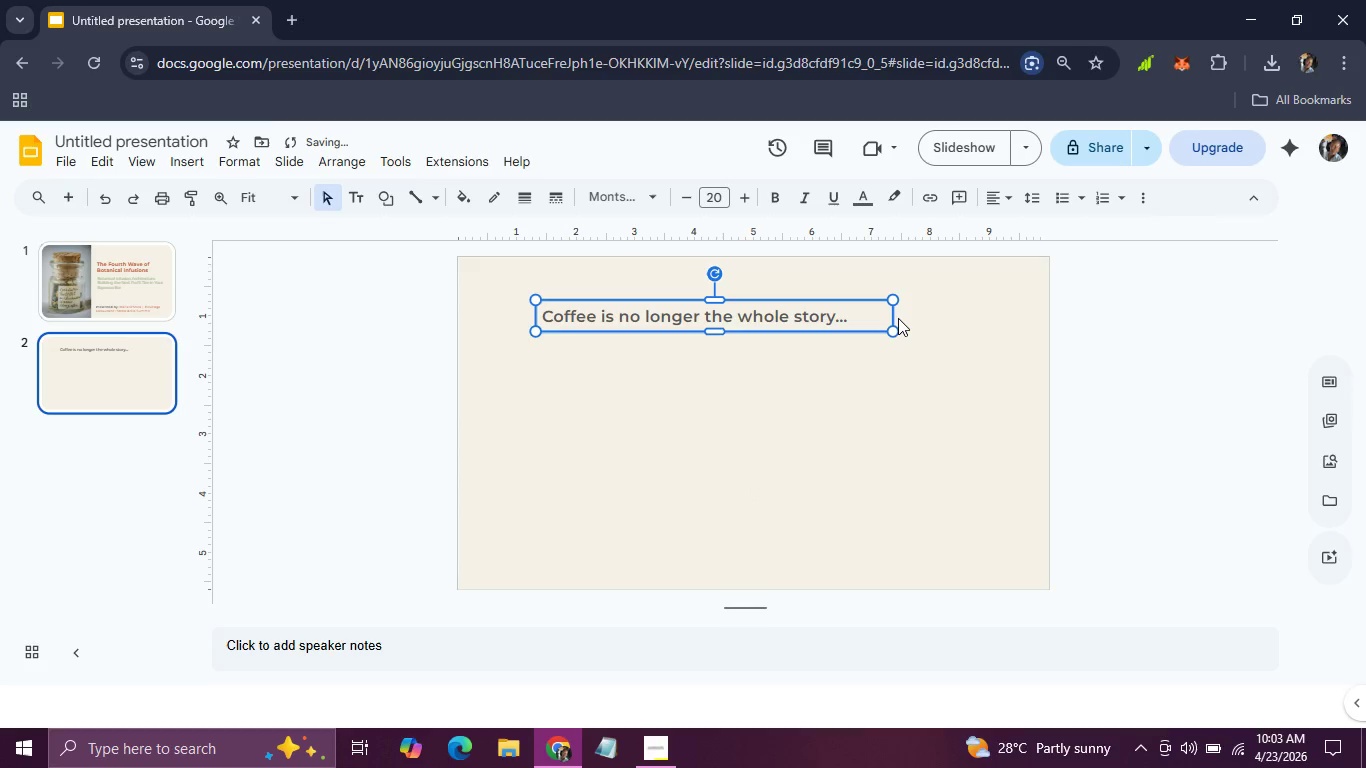 
left_click_drag(start_coordinate=[892, 318], to_coordinate=[854, 313])
 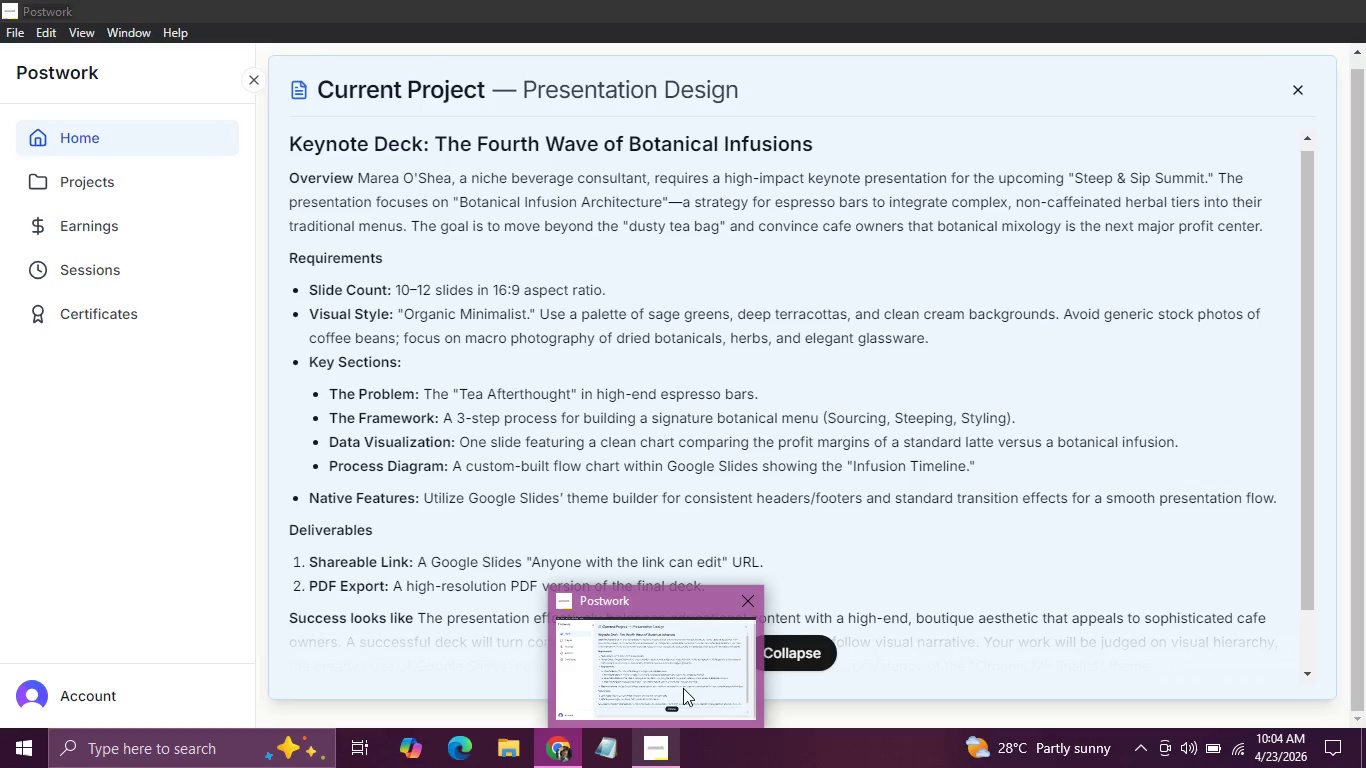 
wait(18.84)
 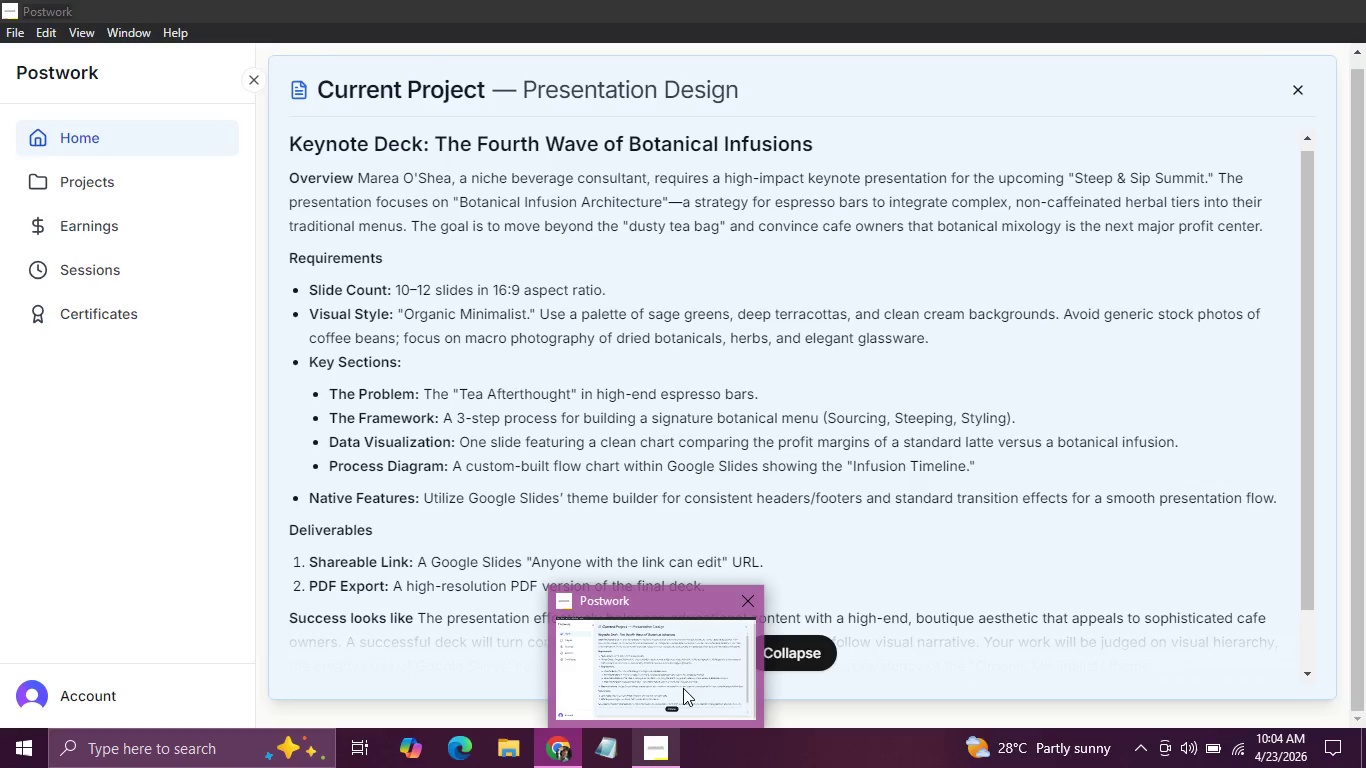 
left_click_drag(start_coordinate=[846, 313], to_coordinate=[543, 332])
 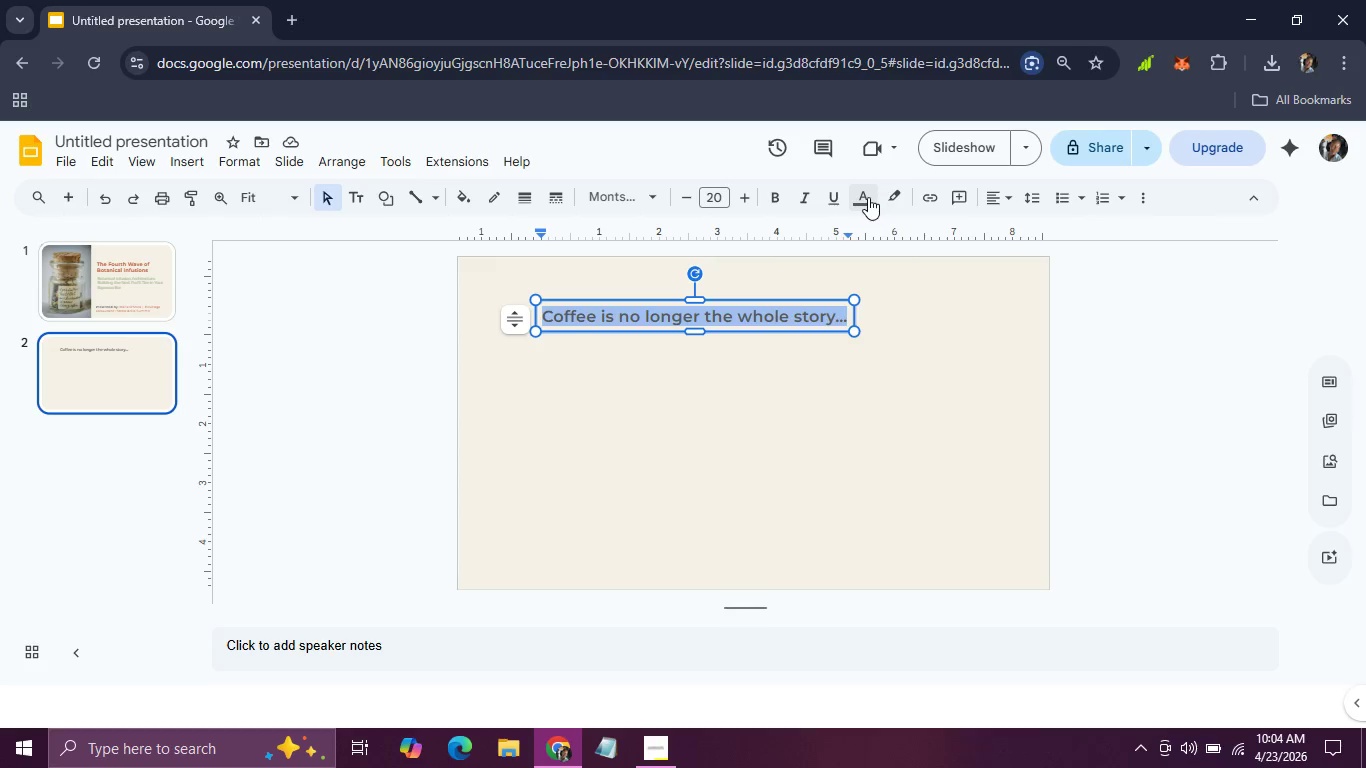 
left_click([868, 197])
 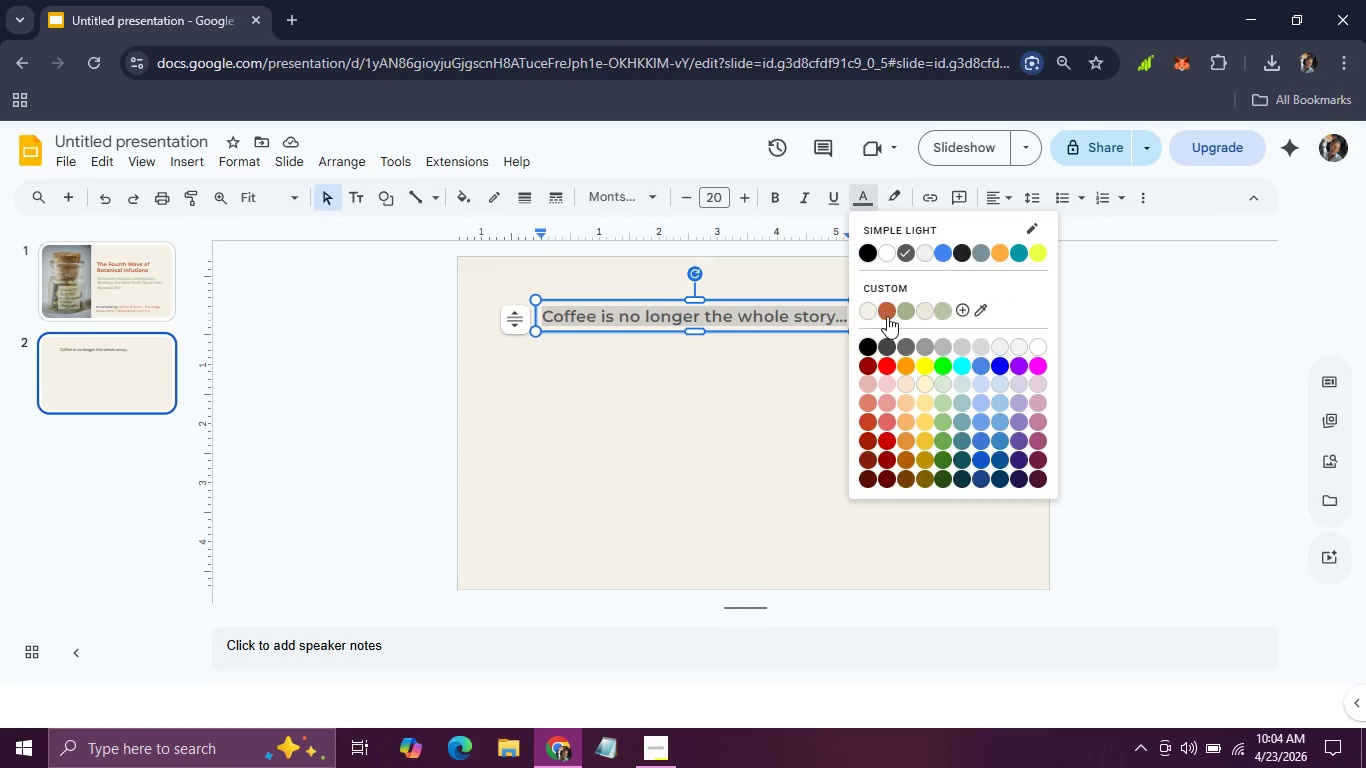 
left_click([887, 316])
 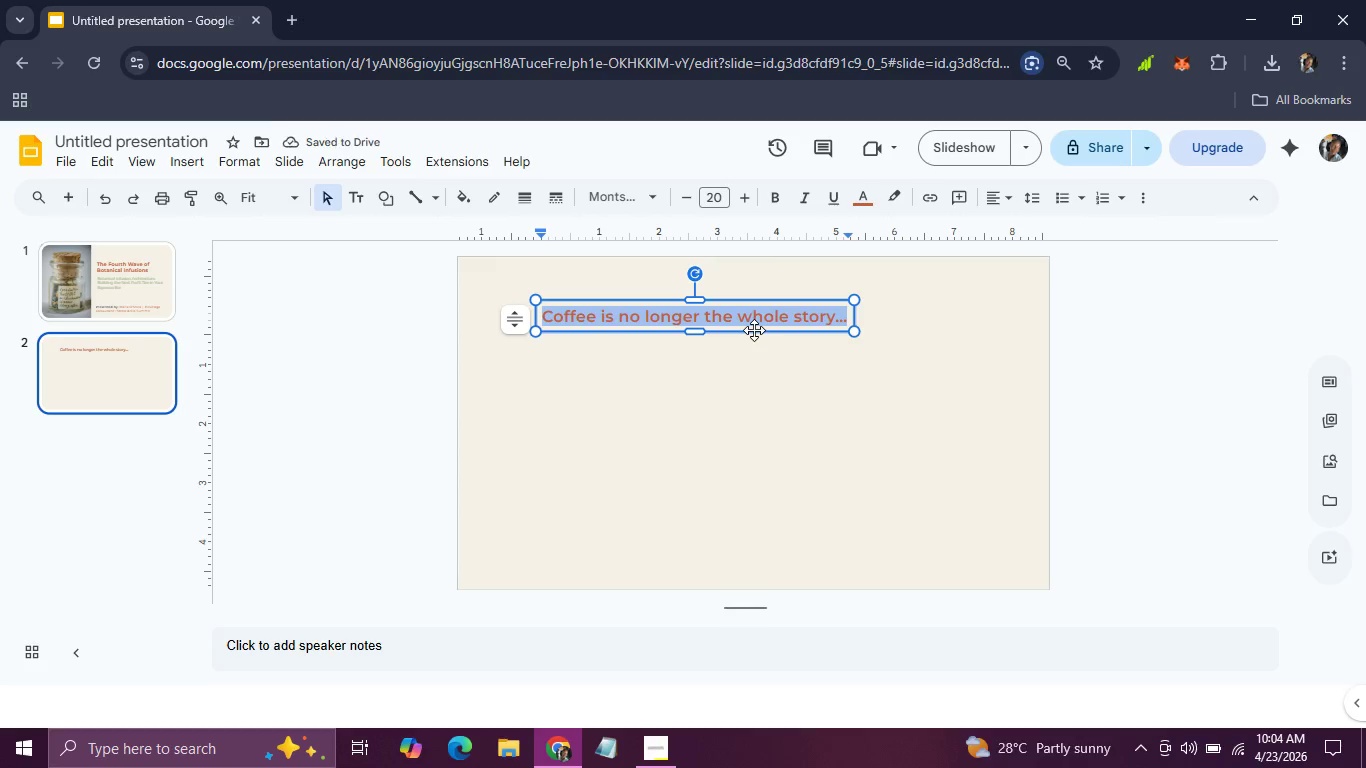 
left_click_drag(start_coordinate=[754, 330], to_coordinate=[816, 326])
 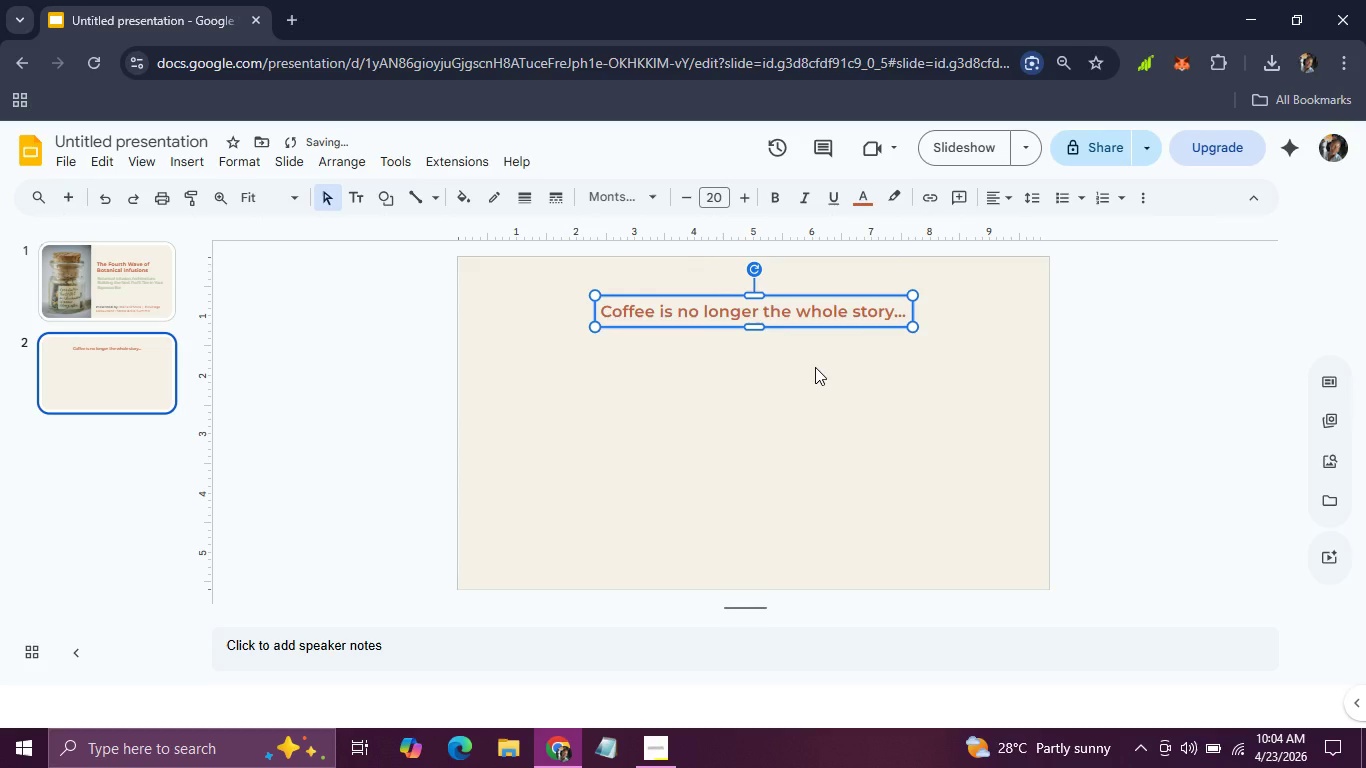 
hold_key(key=AltLeft, duration=0.52)
 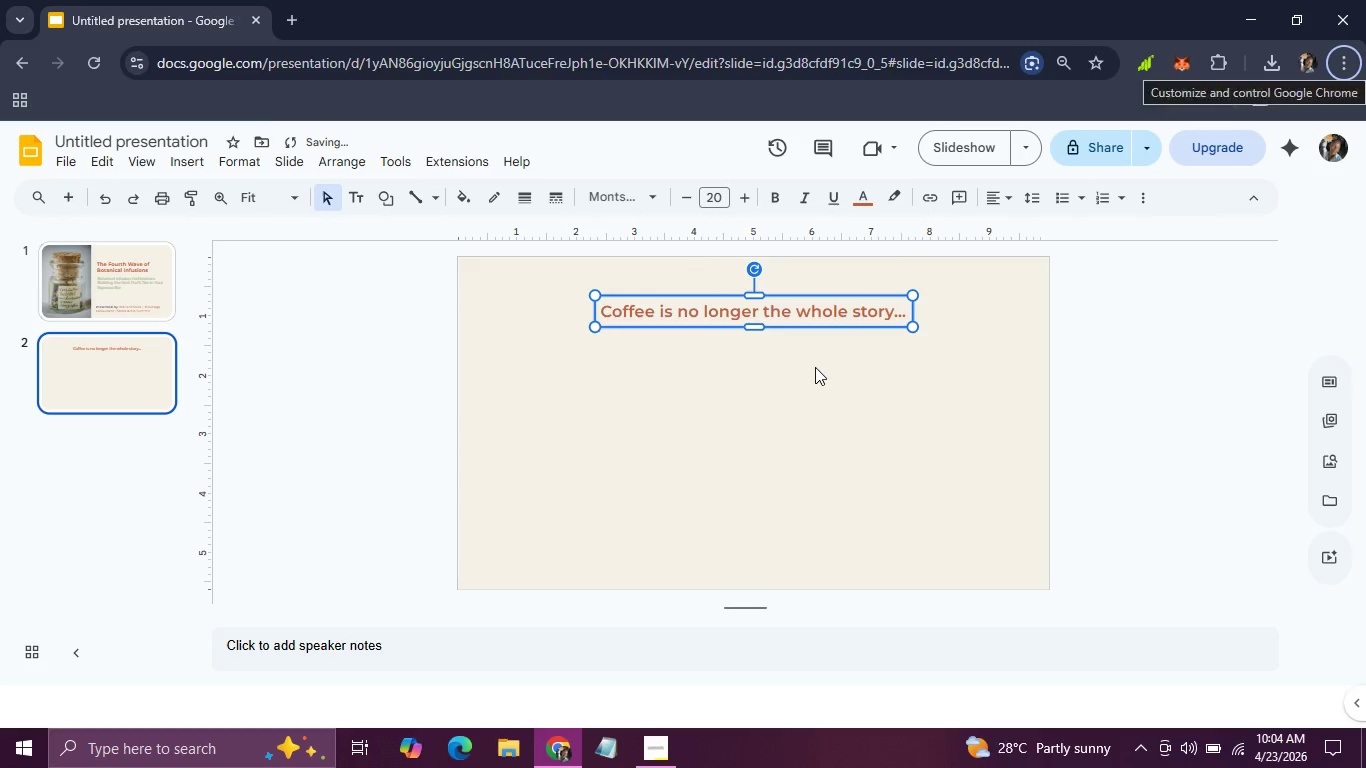 
hold_key(key=ArrowUp, duration=0.39)
 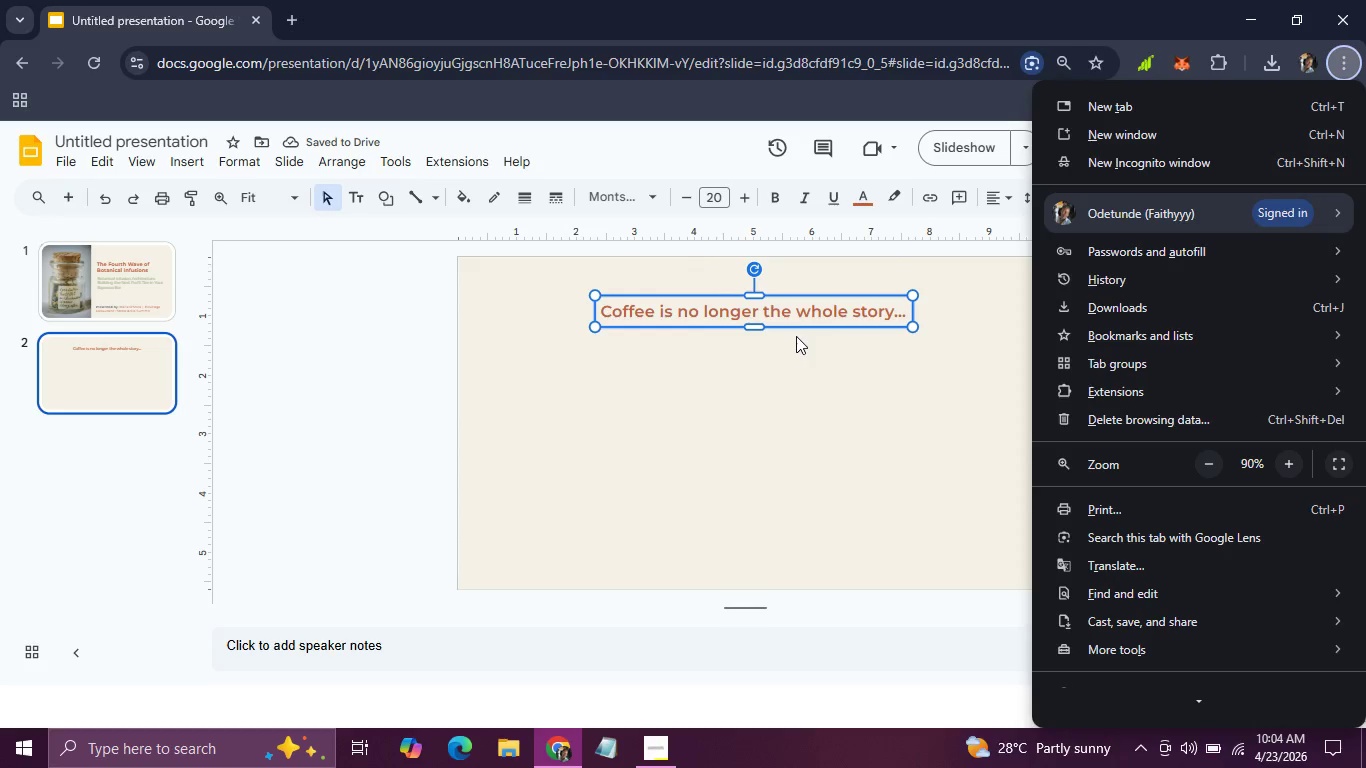 
left_click([780, 456])
 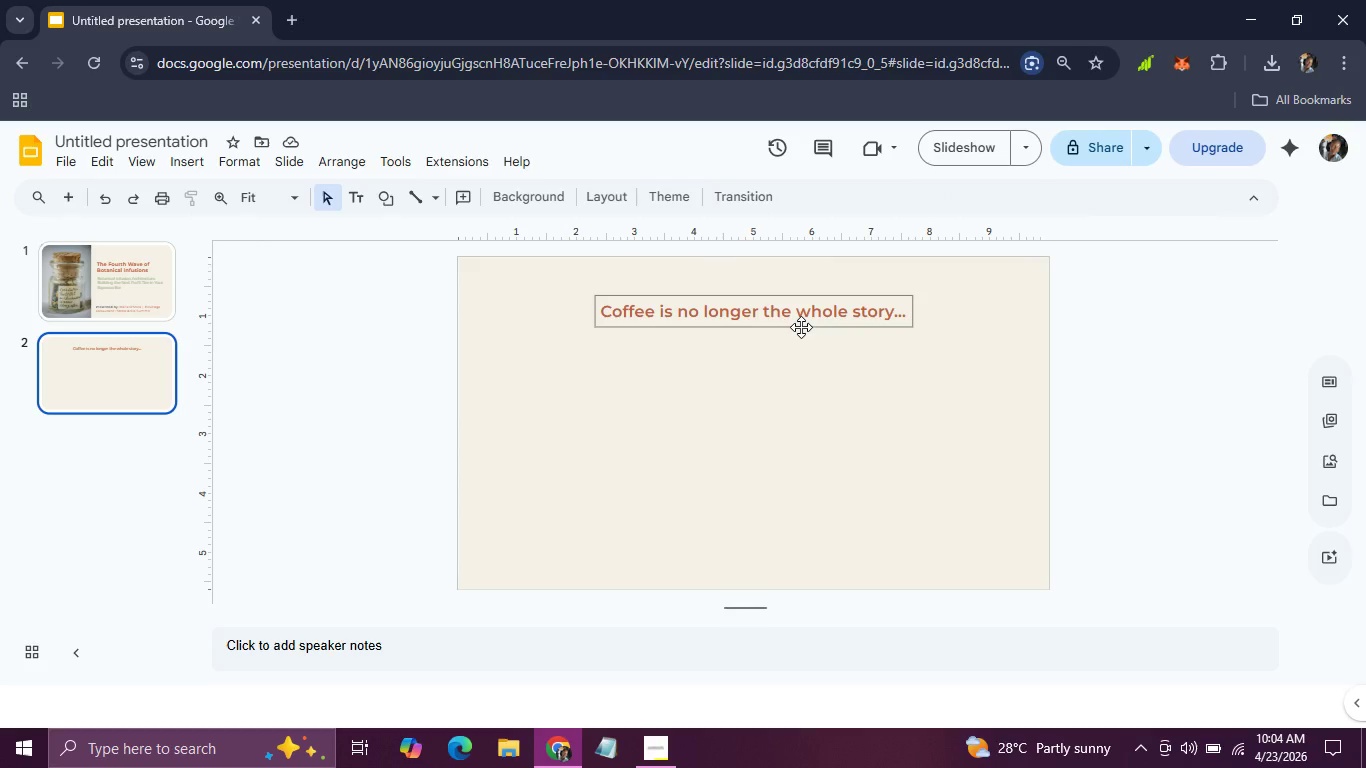 
left_click([801, 327])
 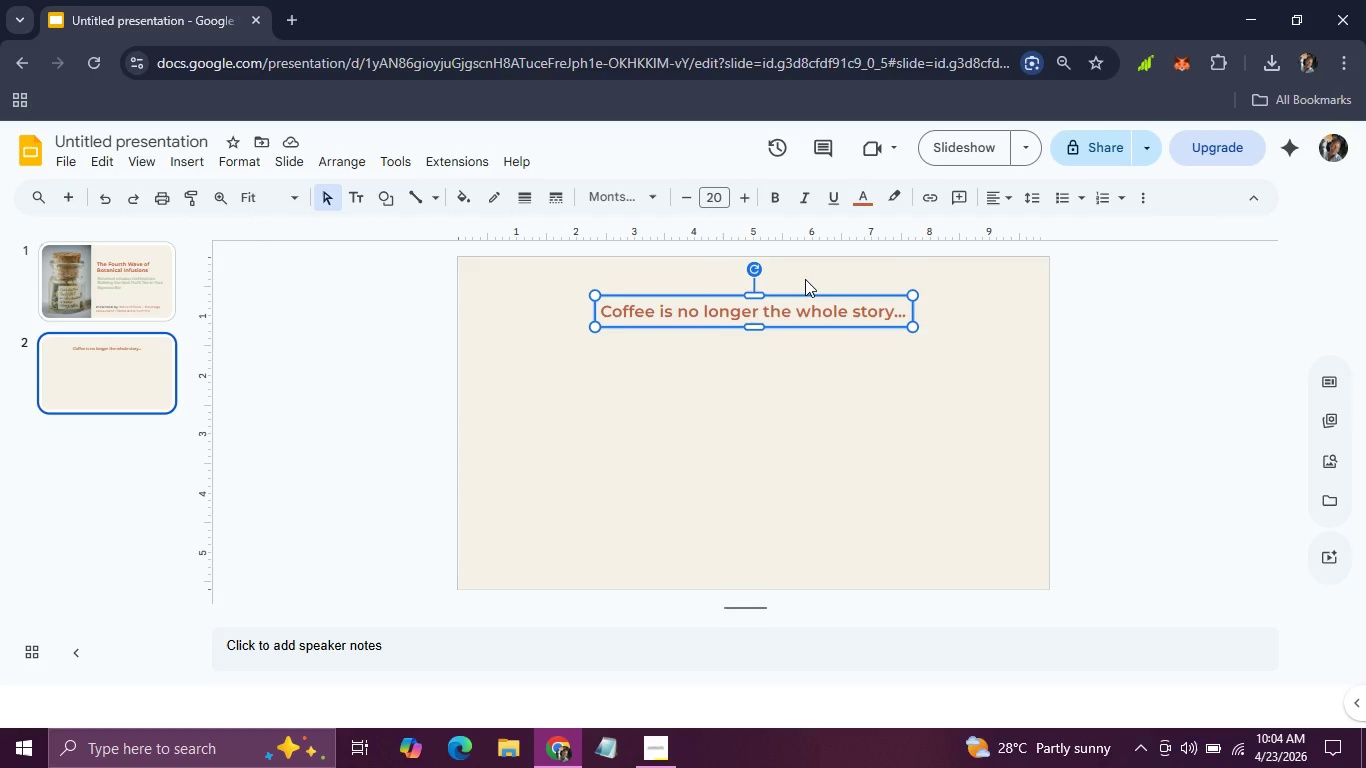 
hold_key(key=ArrowUp, duration=0.7)
 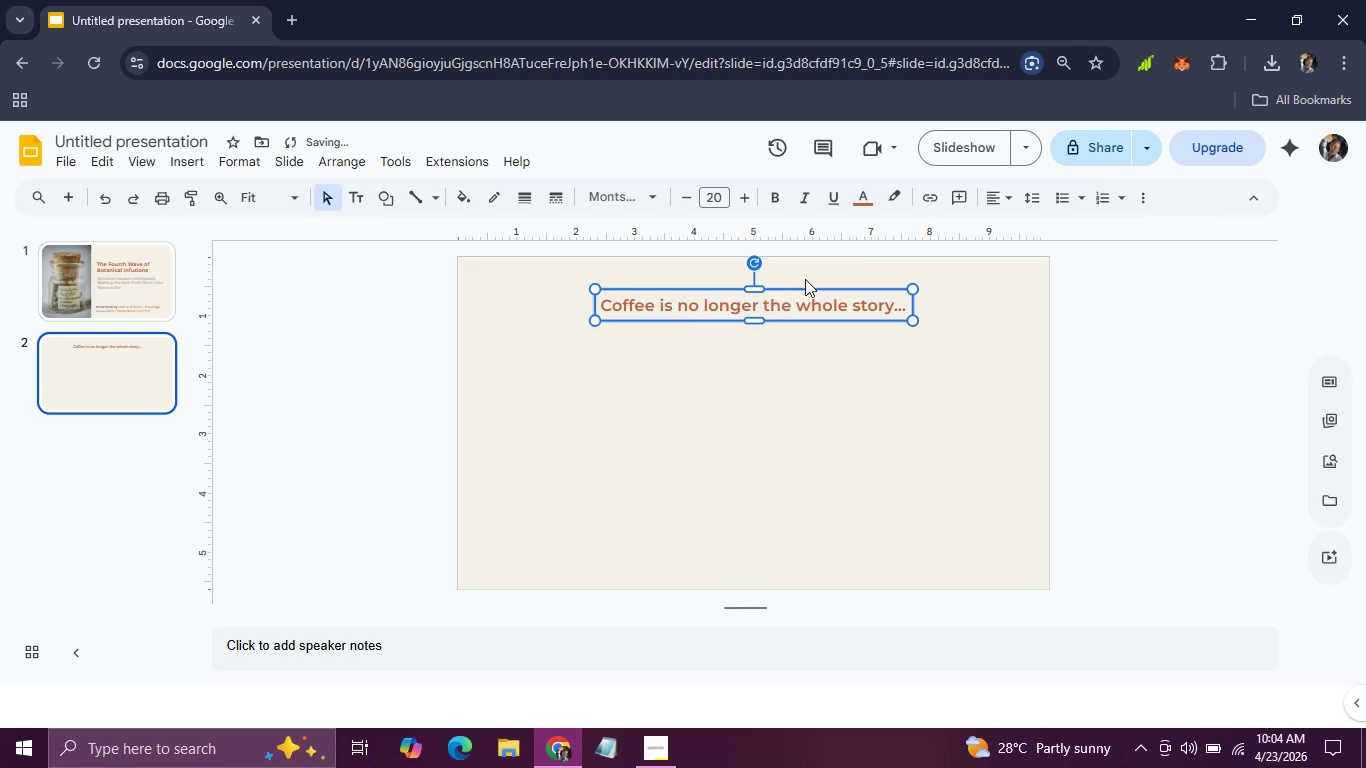 
key(ArrowUp)
 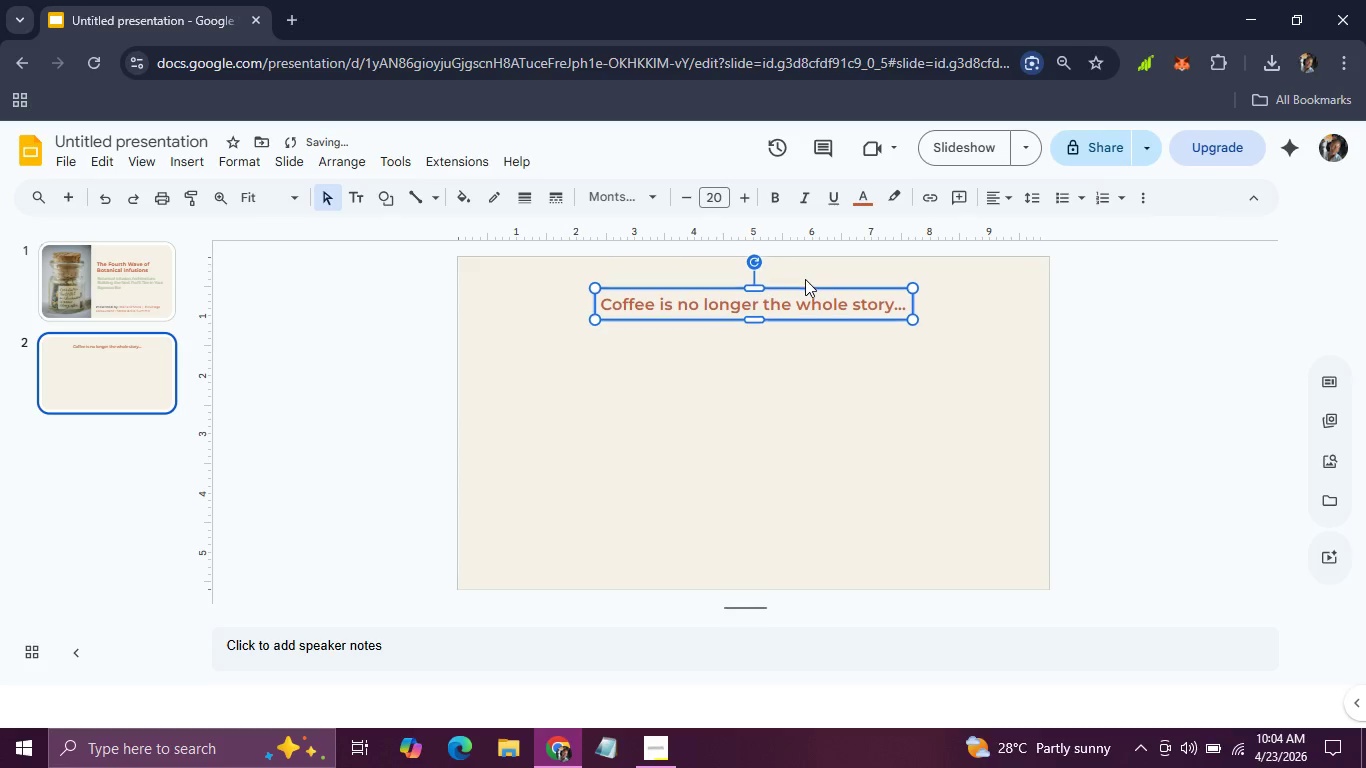 
key(ArrowUp)
 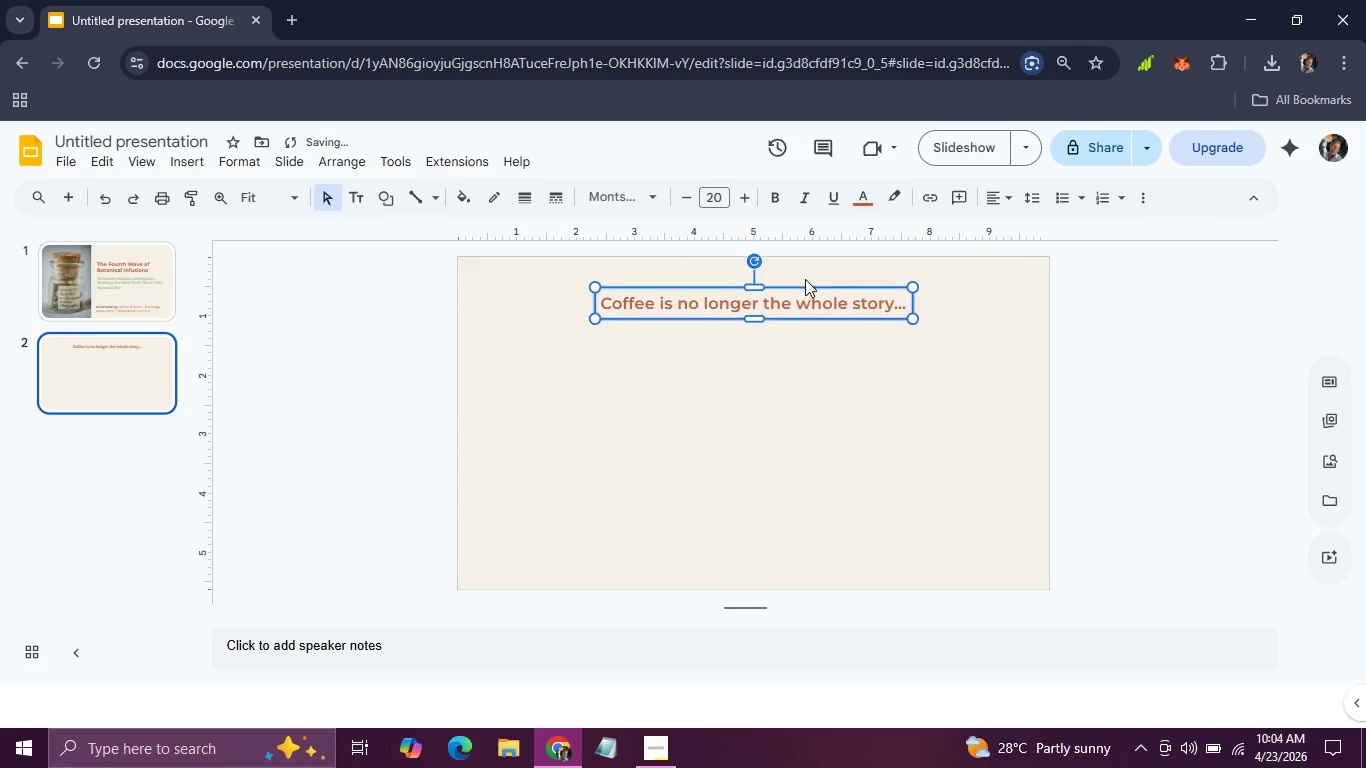 
key(ArrowUp)
 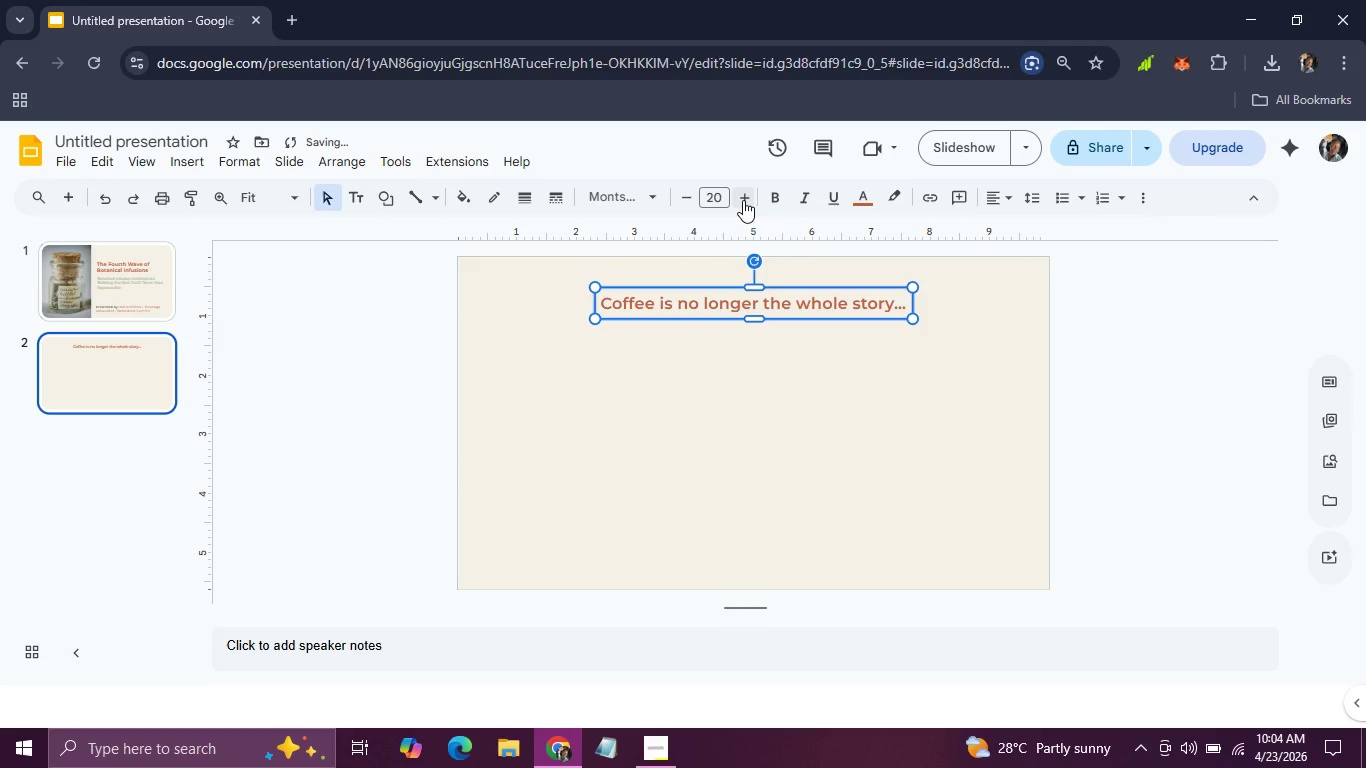 
double_click([743, 200])
 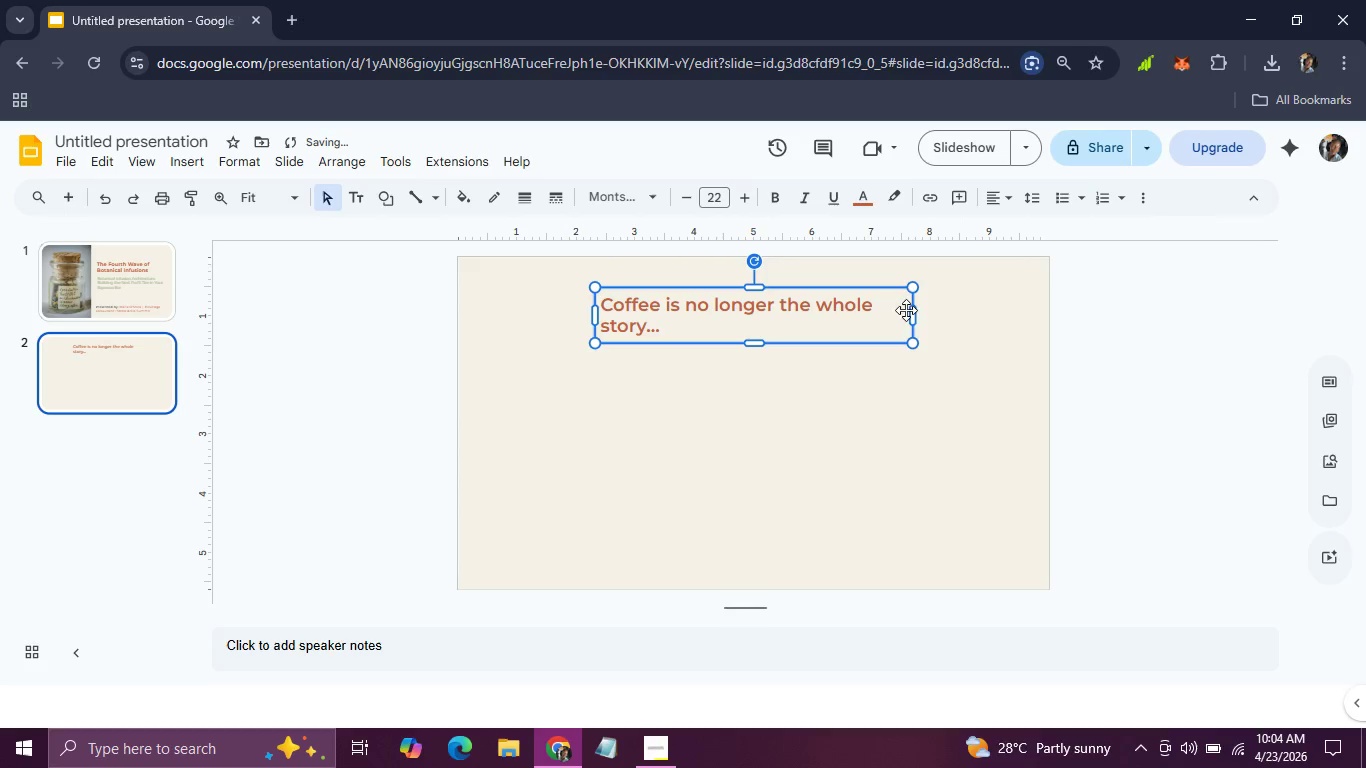 
left_click_drag(start_coordinate=[910, 315], to_coordinate=[993, 312])
 